 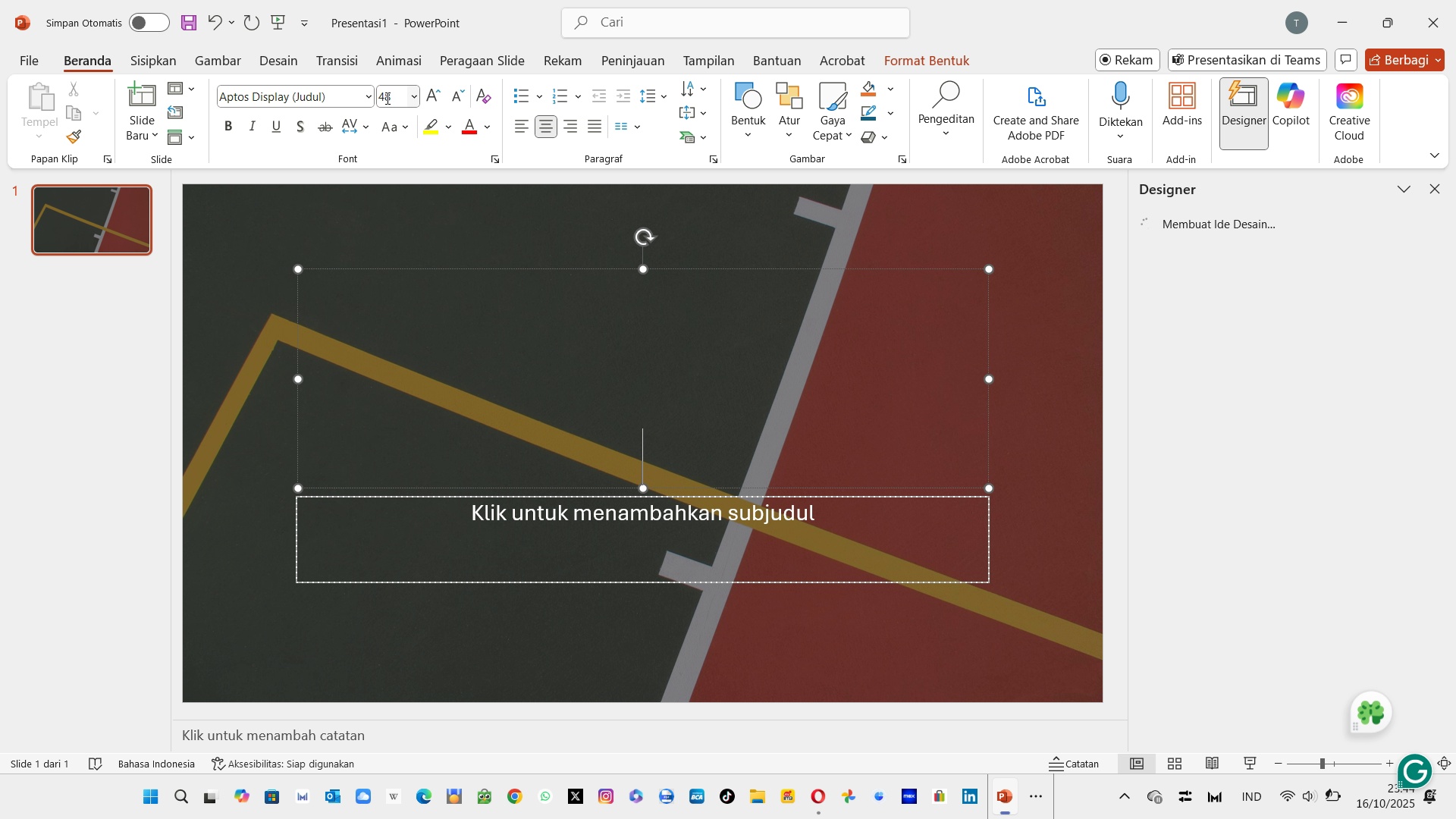 
type(t)
key(Backspace)
type(T)
key(Backspace)
type(The Impact of Climate Chanfge)
key(Backspace)
key(Backspace)
key(Backspace)
type(ge)
 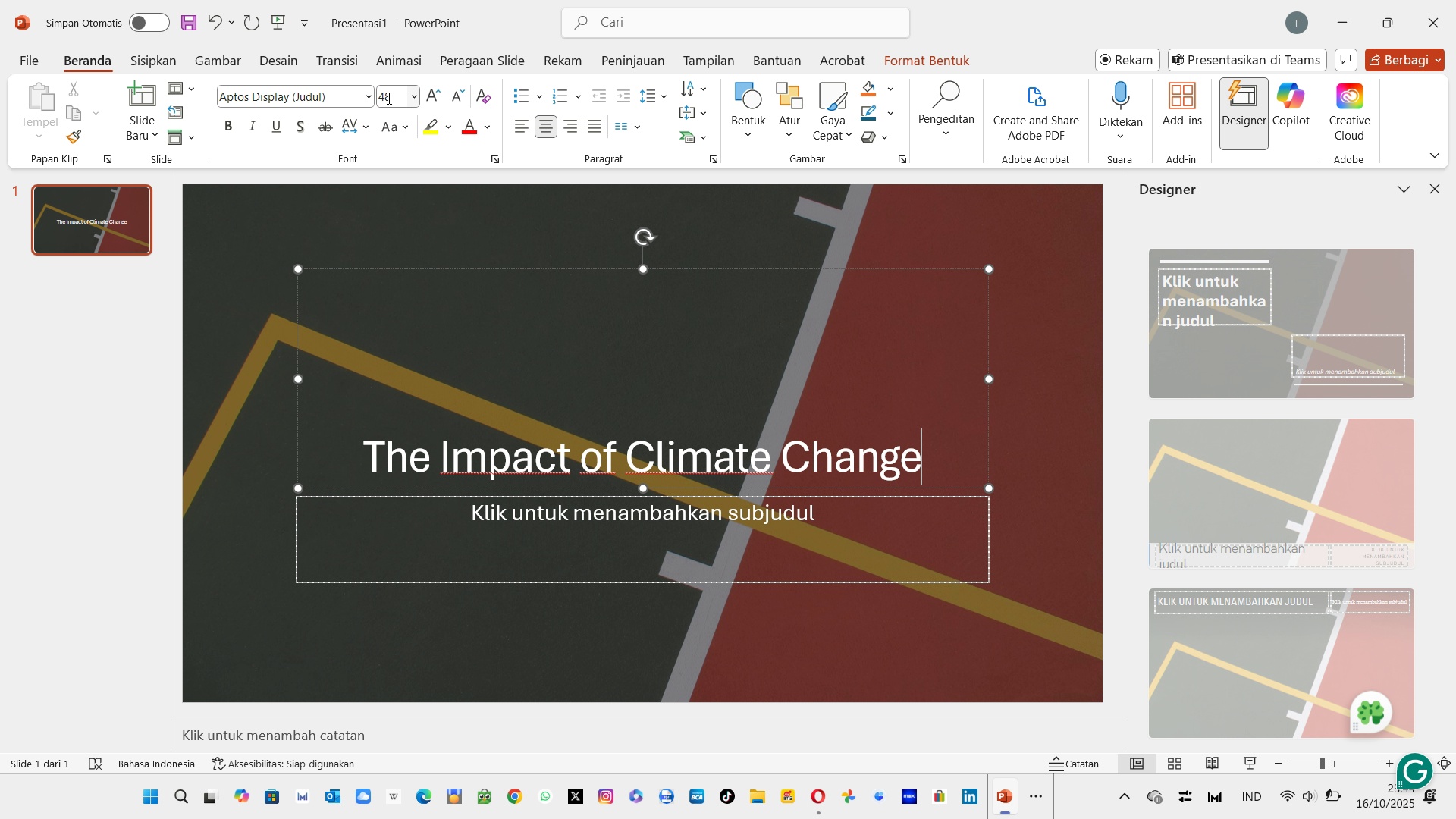 
key(Enter)
 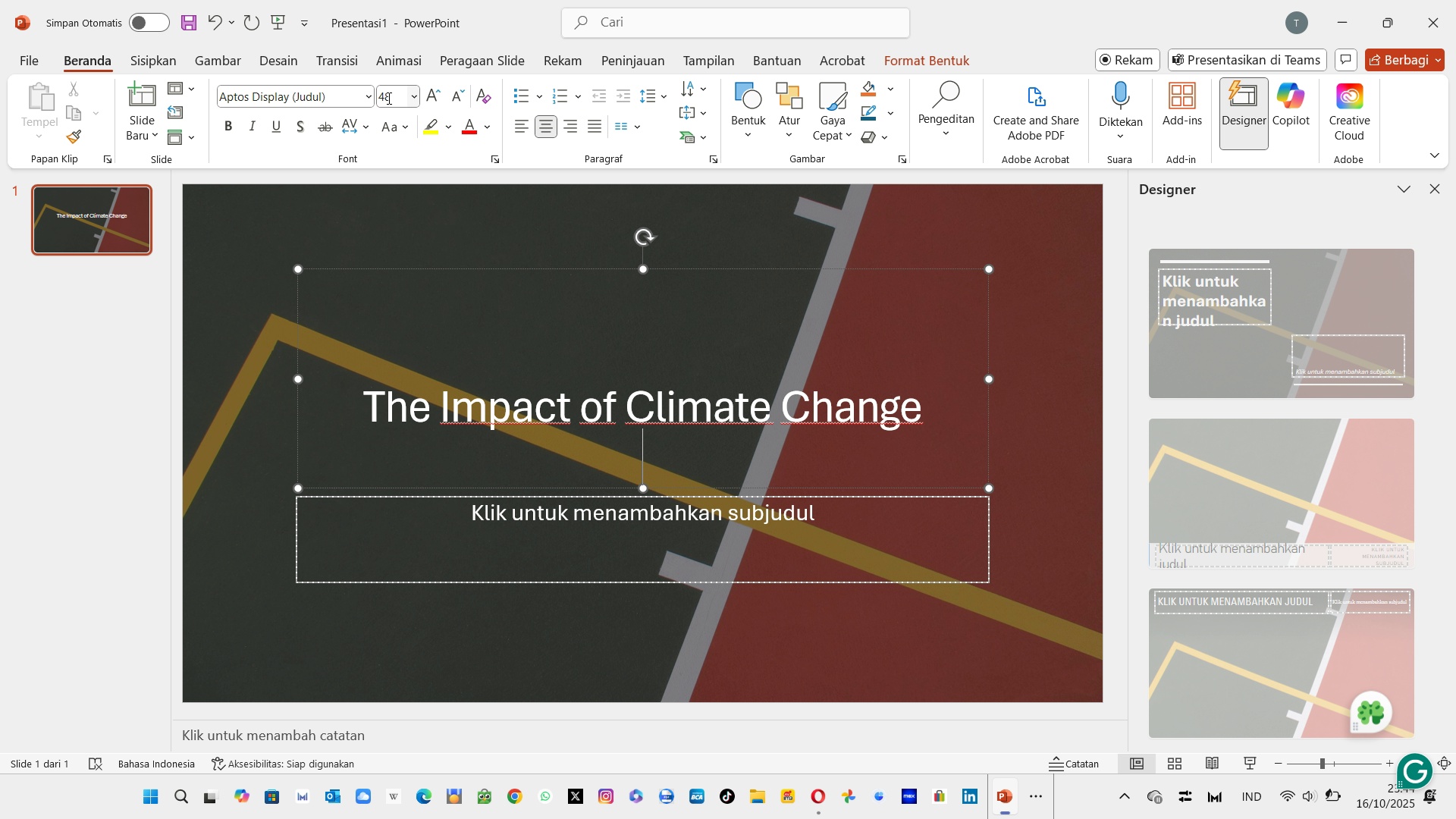 
type(Ab)
key(Backspace)
type(n inter)
key(Backspace)
key(Backspace)
key(Backspace)
key(Backspace)
key(Backspace)
type(Interactive Journey)
 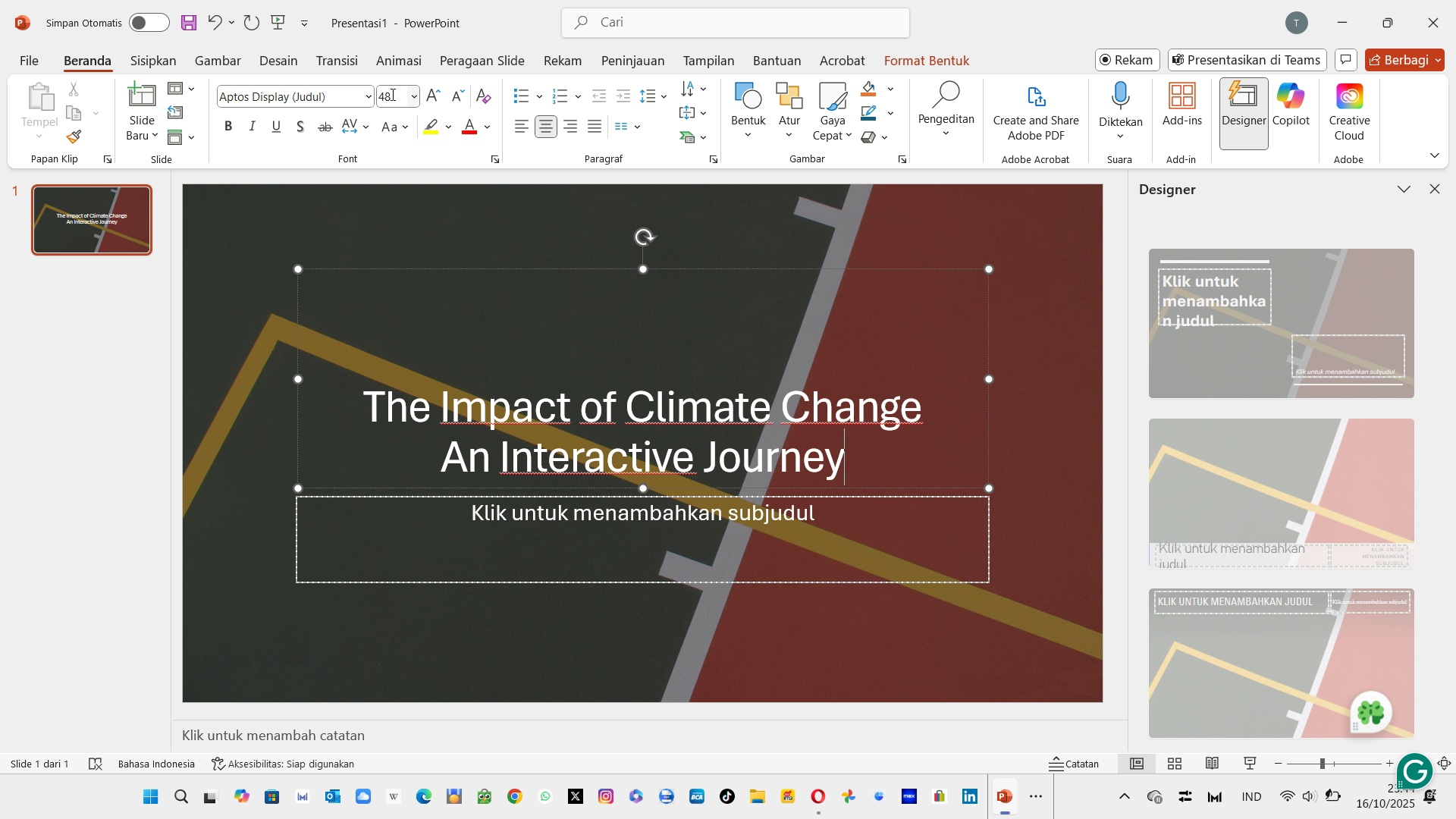 
wait(13.97)
 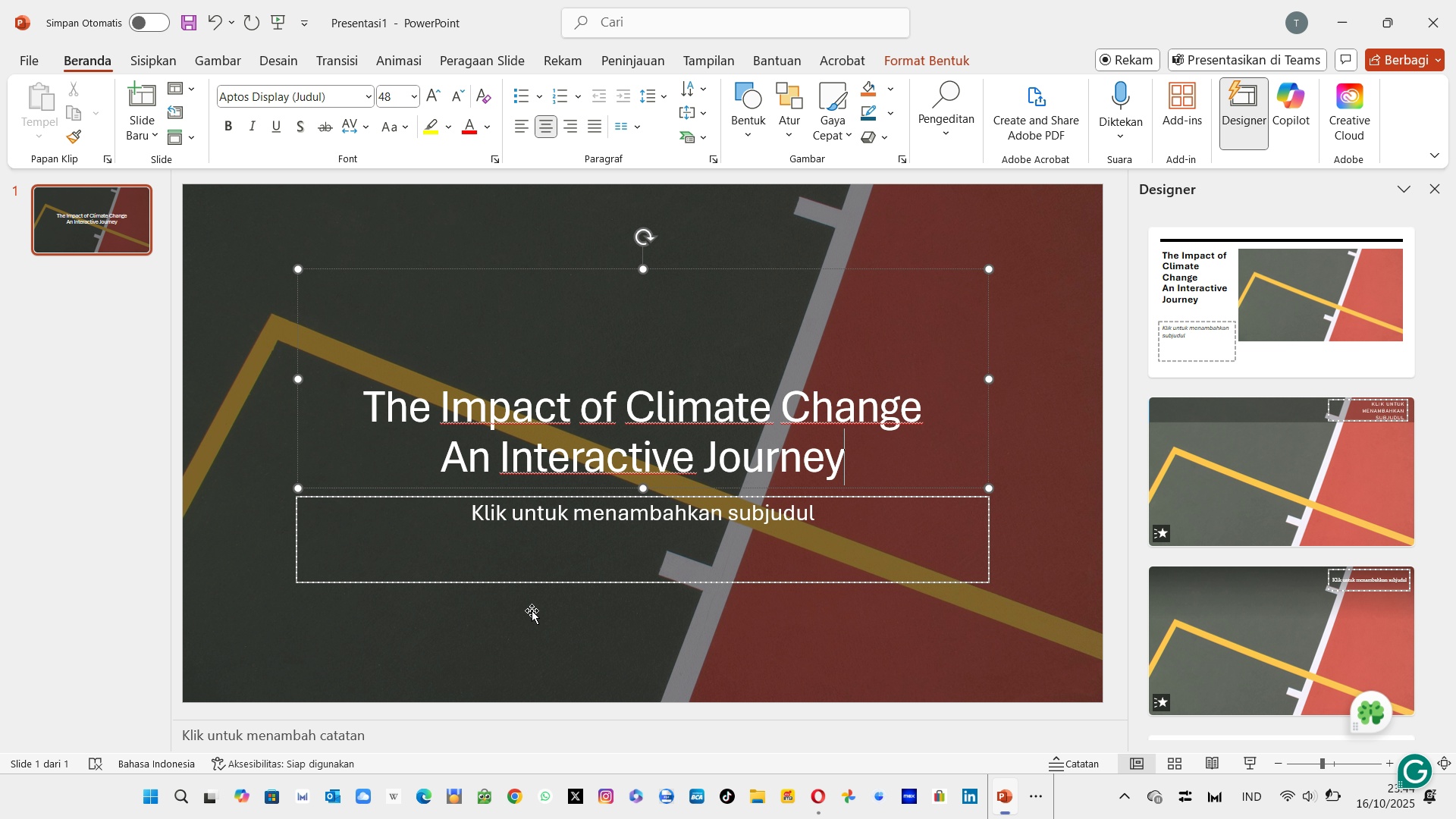 
left_click([382, 536])
 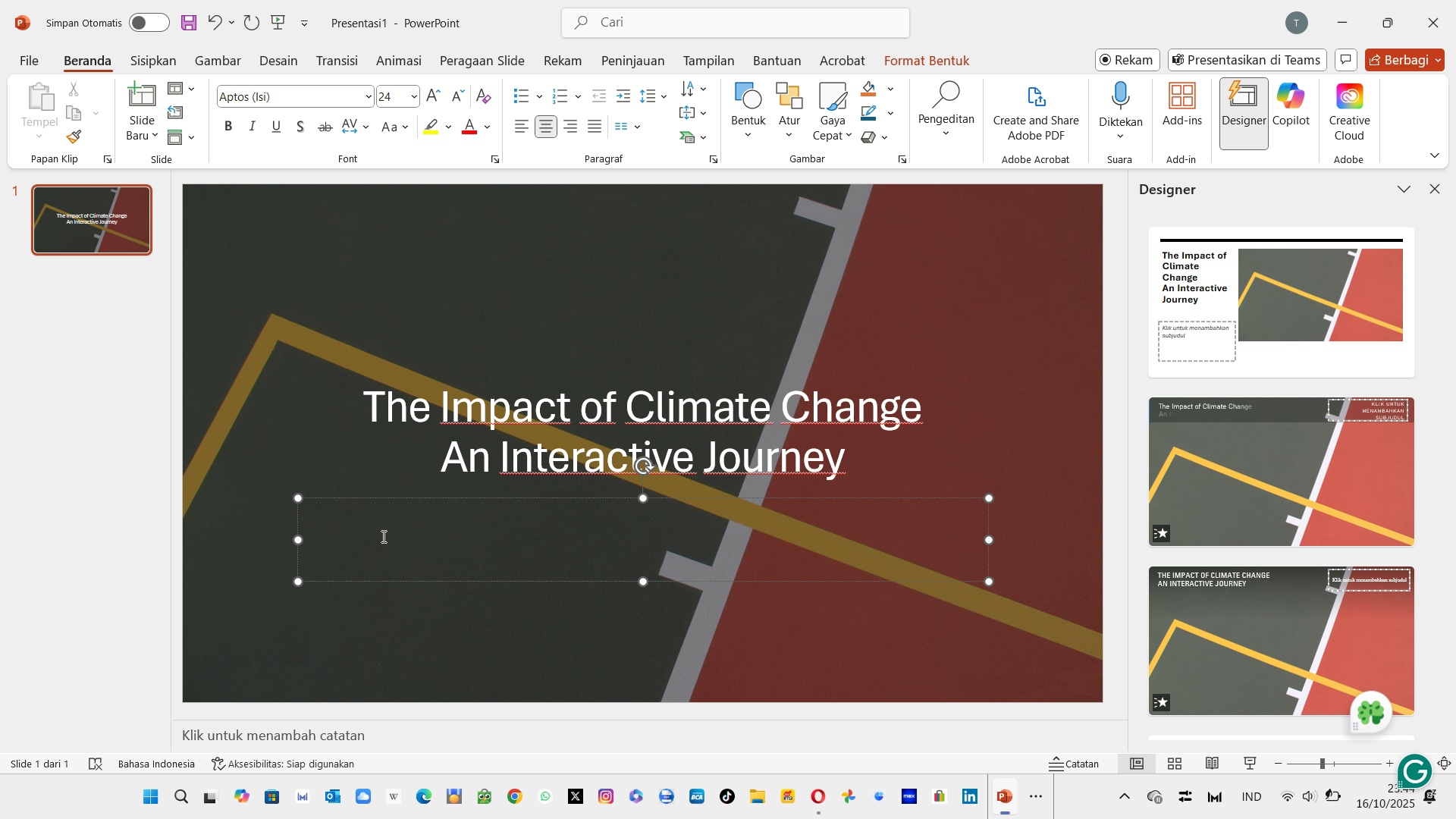 
hold_key(key=ShiftLeft, duration=0.46)
 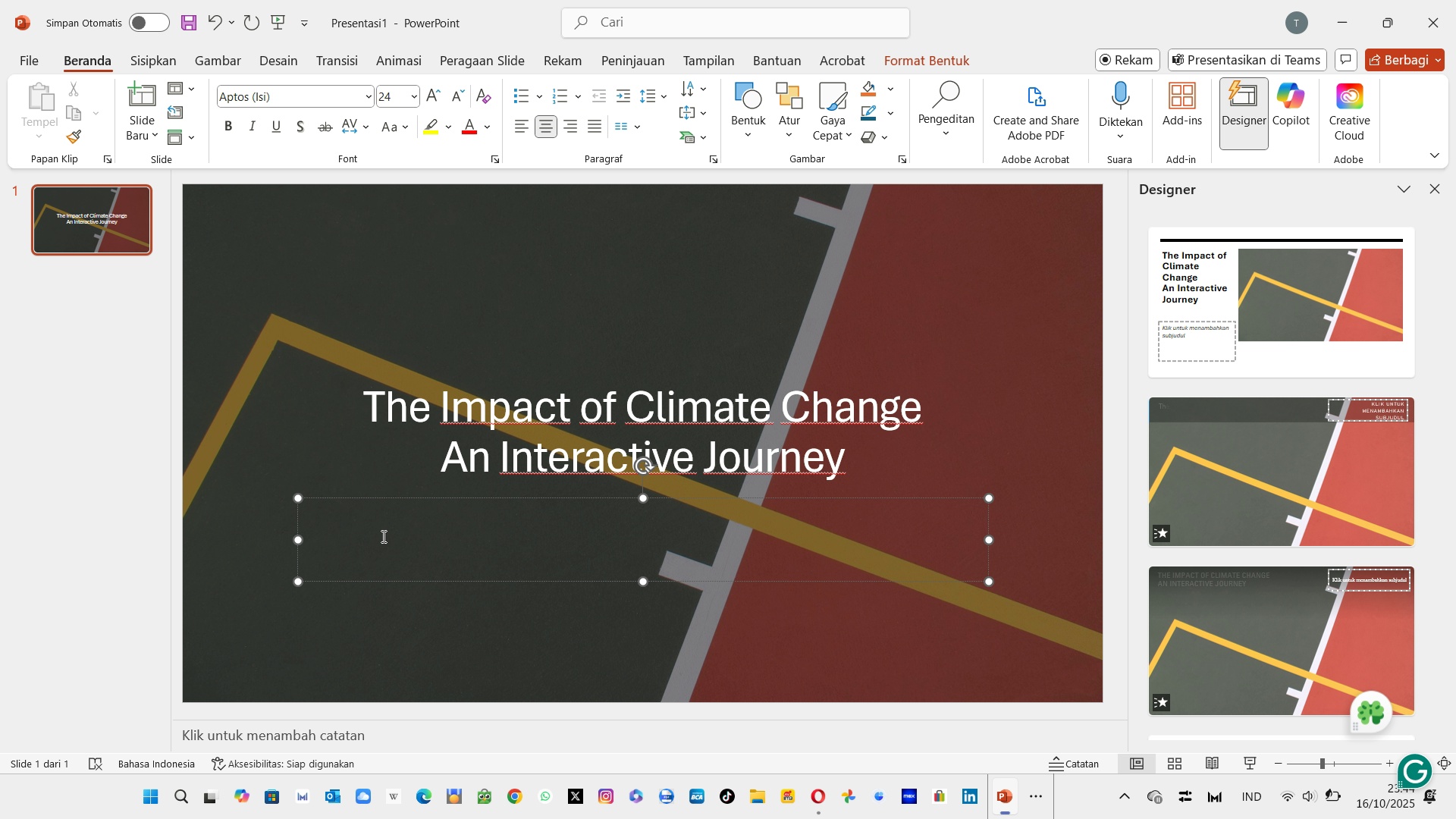 
hold_key(key=ShiftLeft, duration=0.45)
 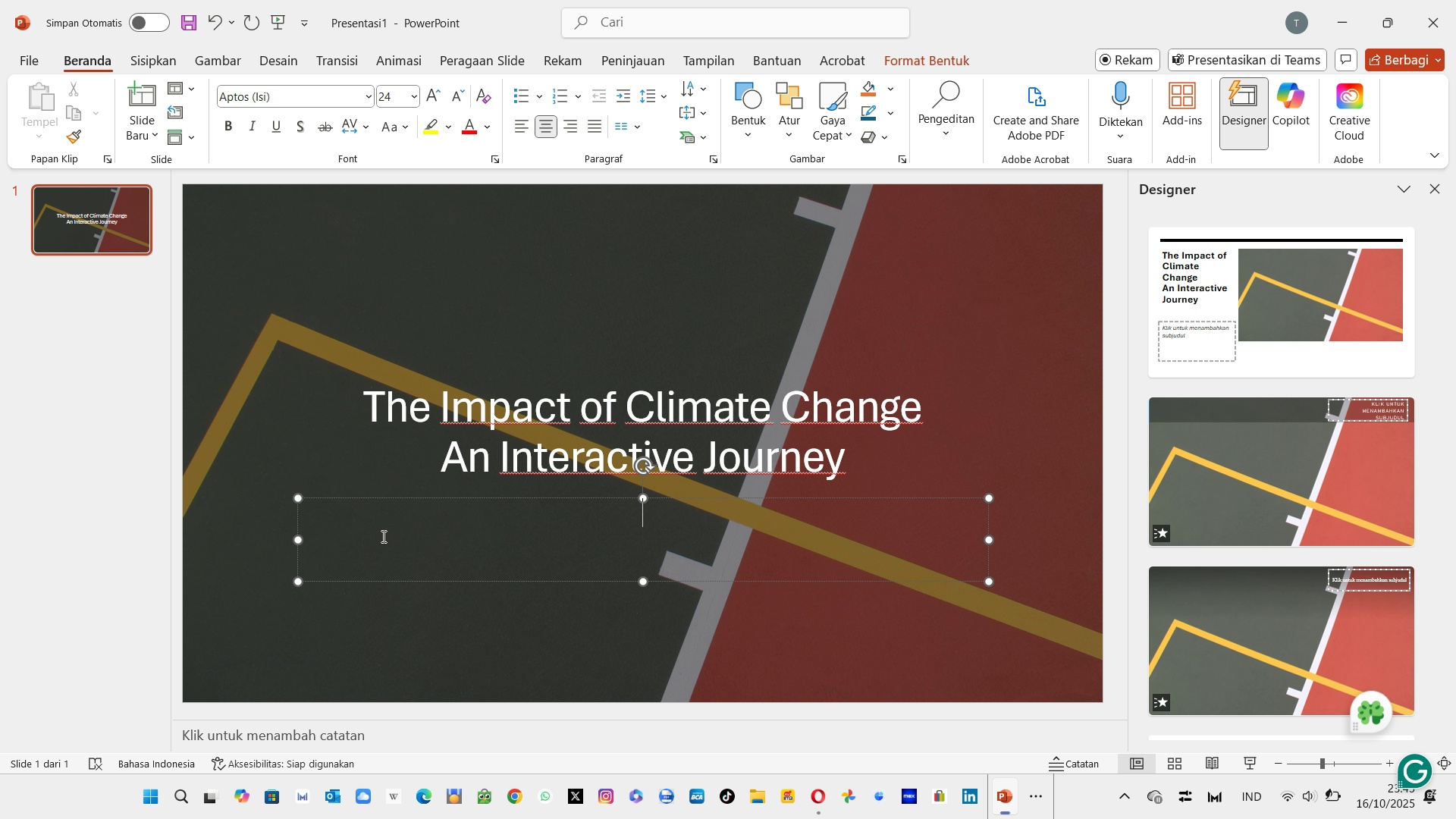 
key(Shift+ShiftLeft)
 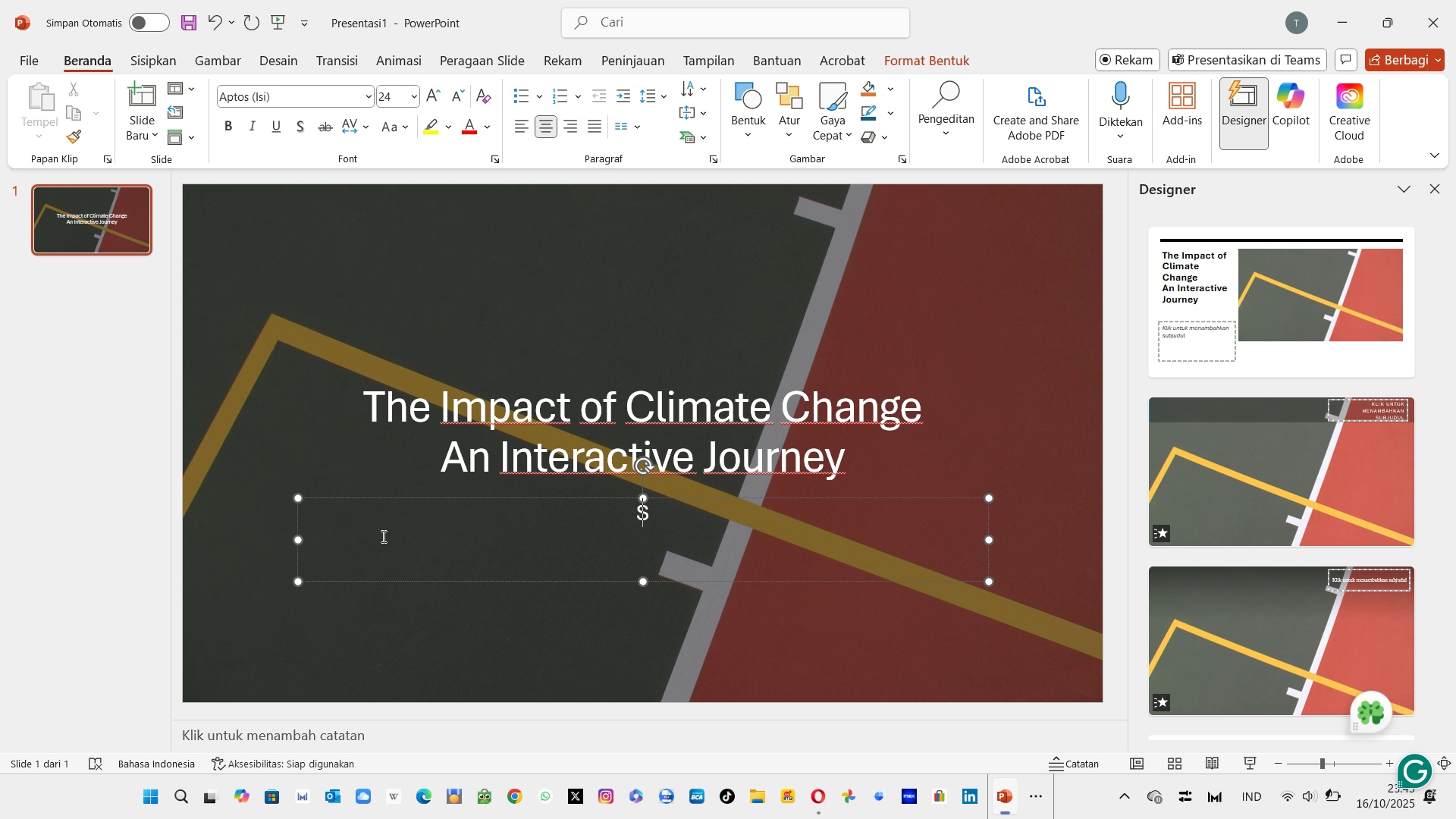 
left_click([382, 536])
 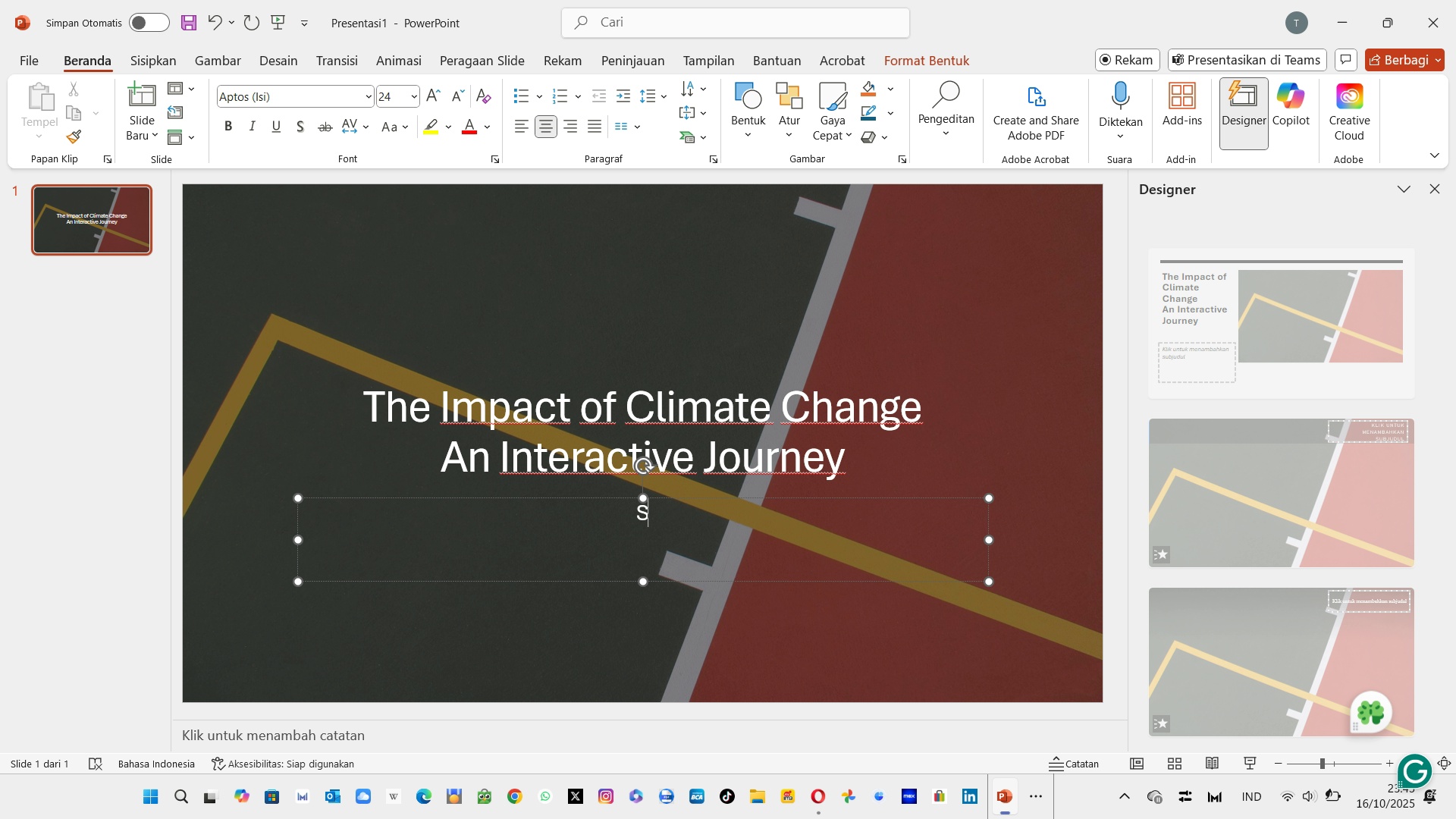 
type(Sai)
key(Backspace)
key(Backspace)
key(Backspace)
 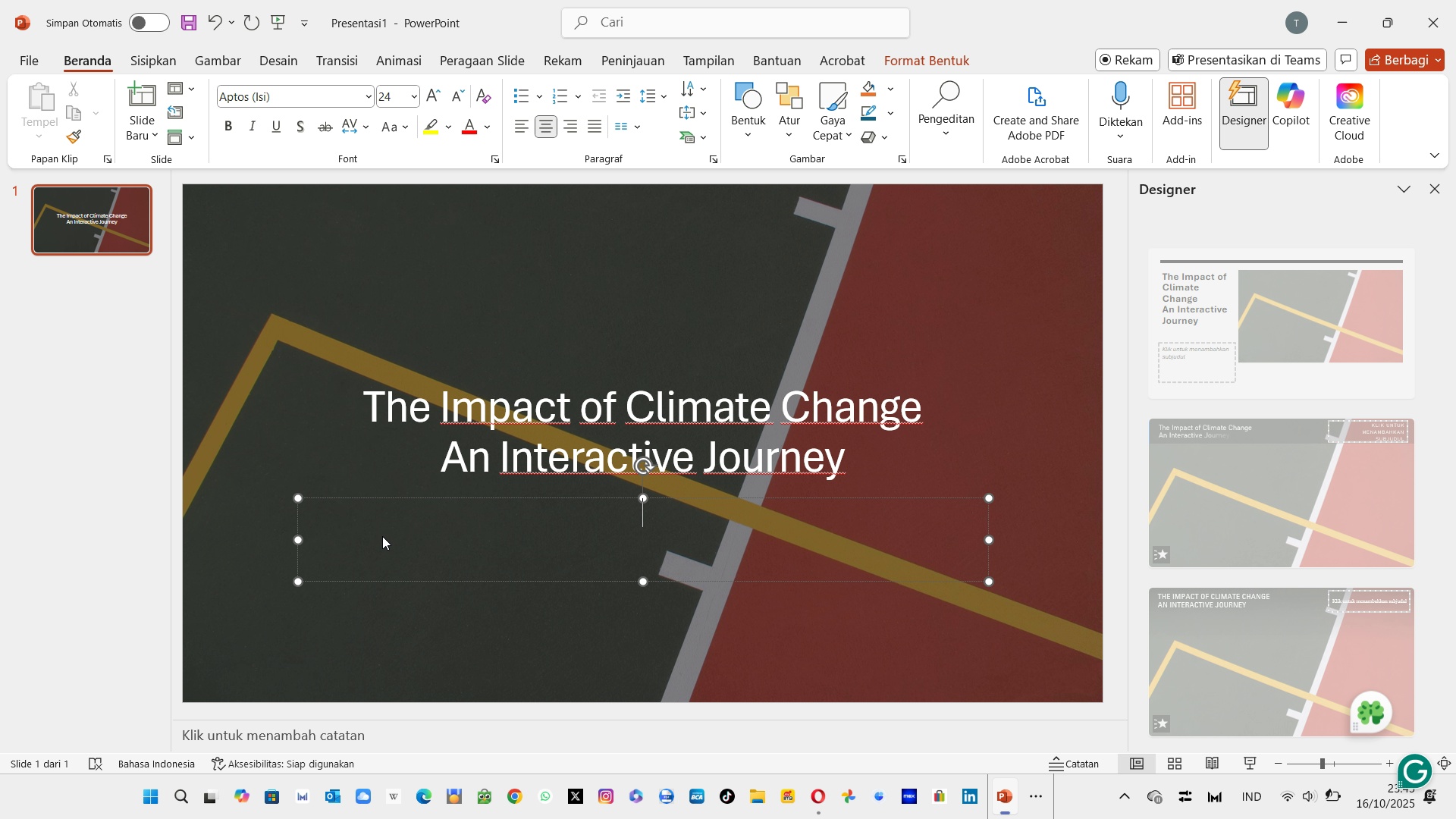 
hold_key(key=ShiftLeft, duration=0.32)
 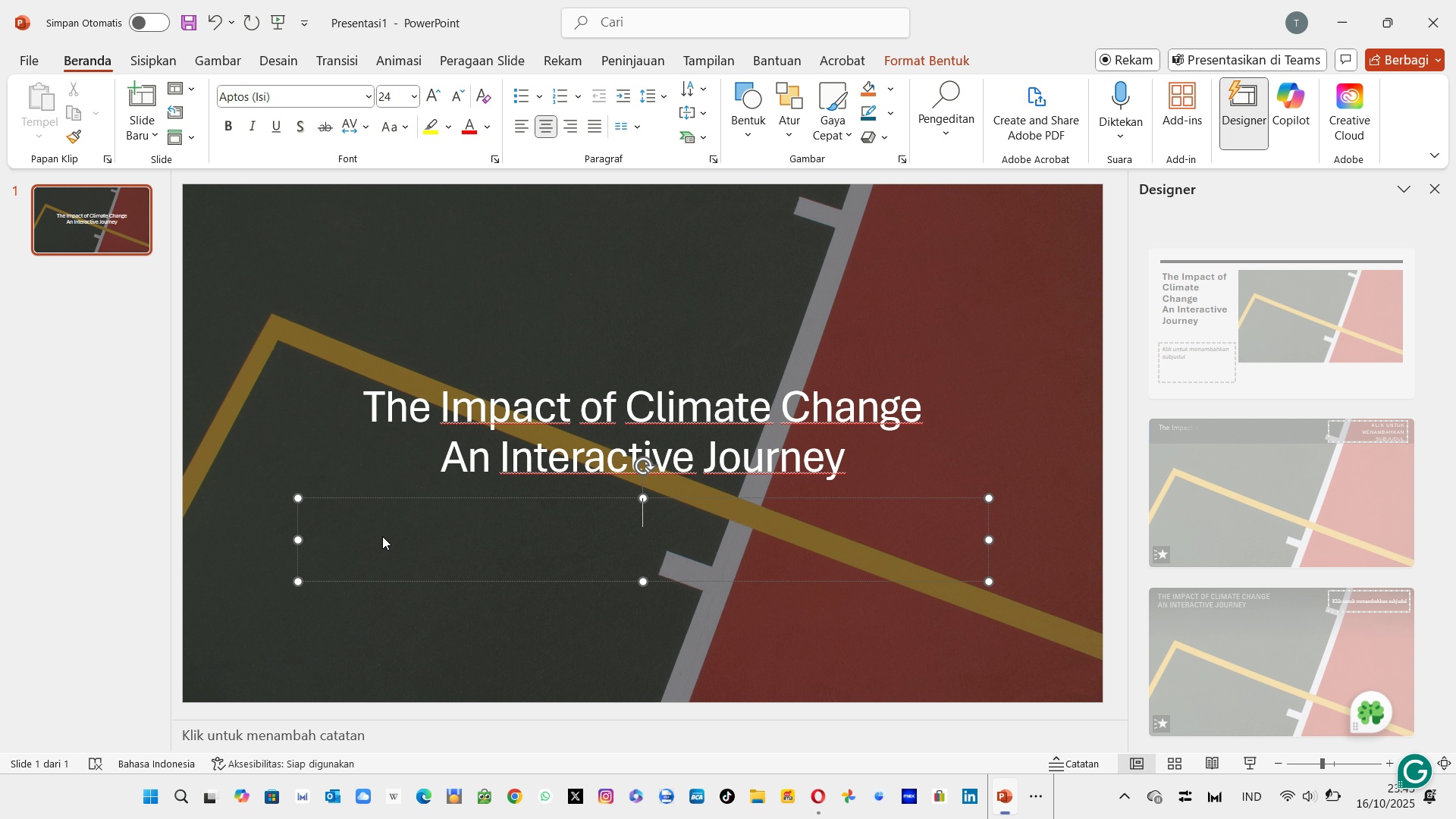 
hold_key(key=ShiftLeft, duration=0.33)
 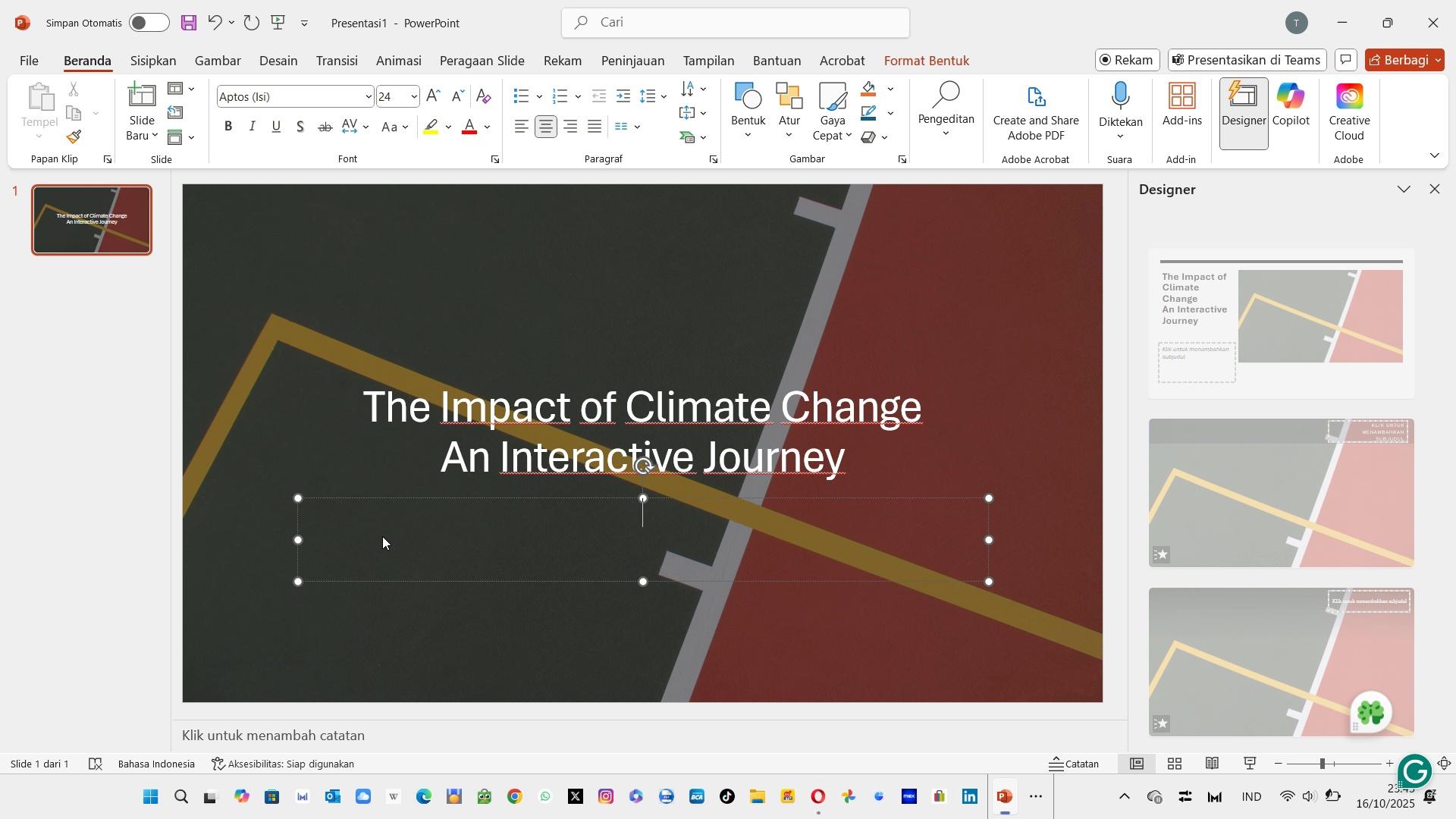 
type(Sain)
key(Backspace)
key(Backspace)
key(Backspace)
key(Backspace)
 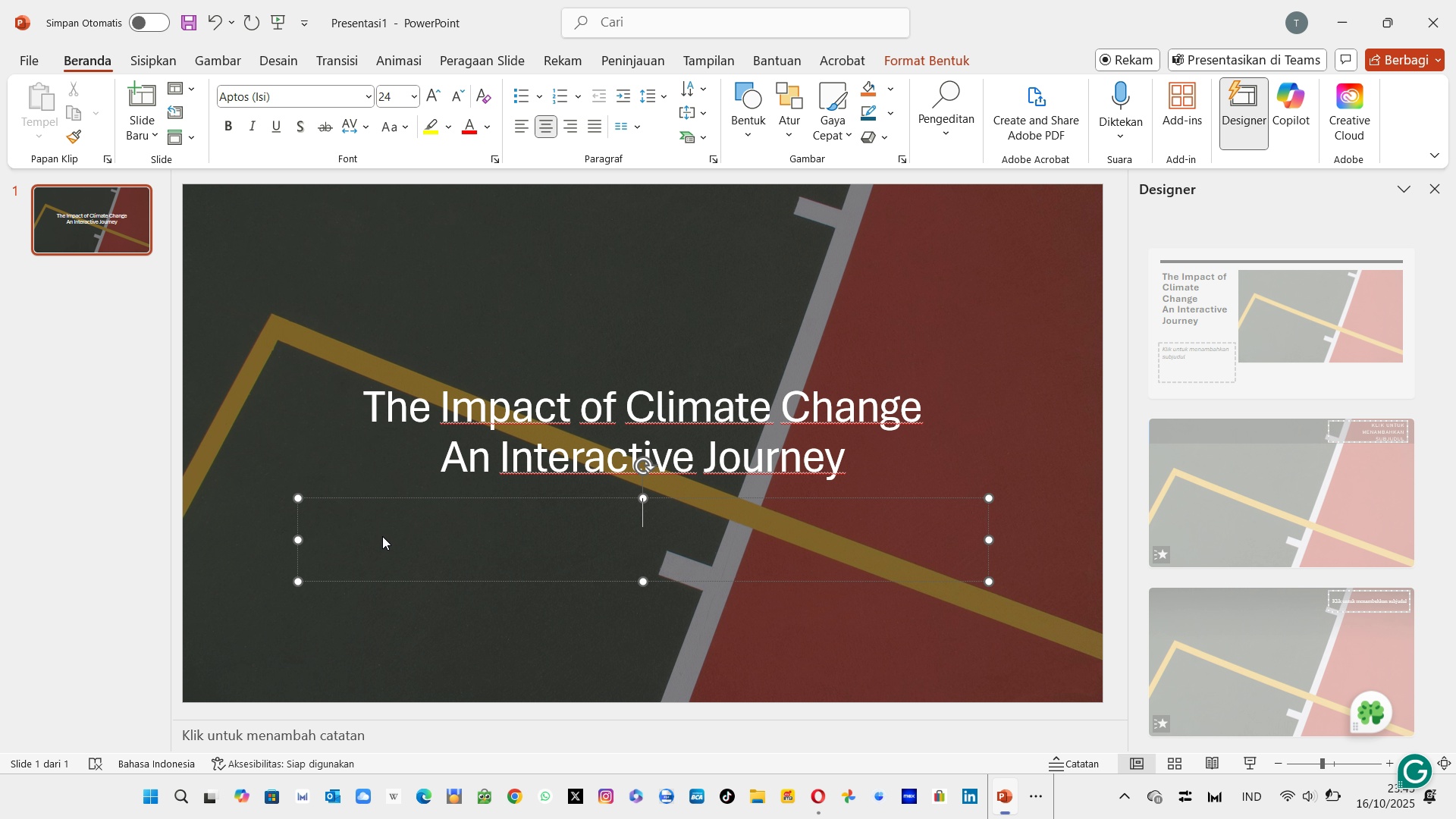 
wait(5.06)
 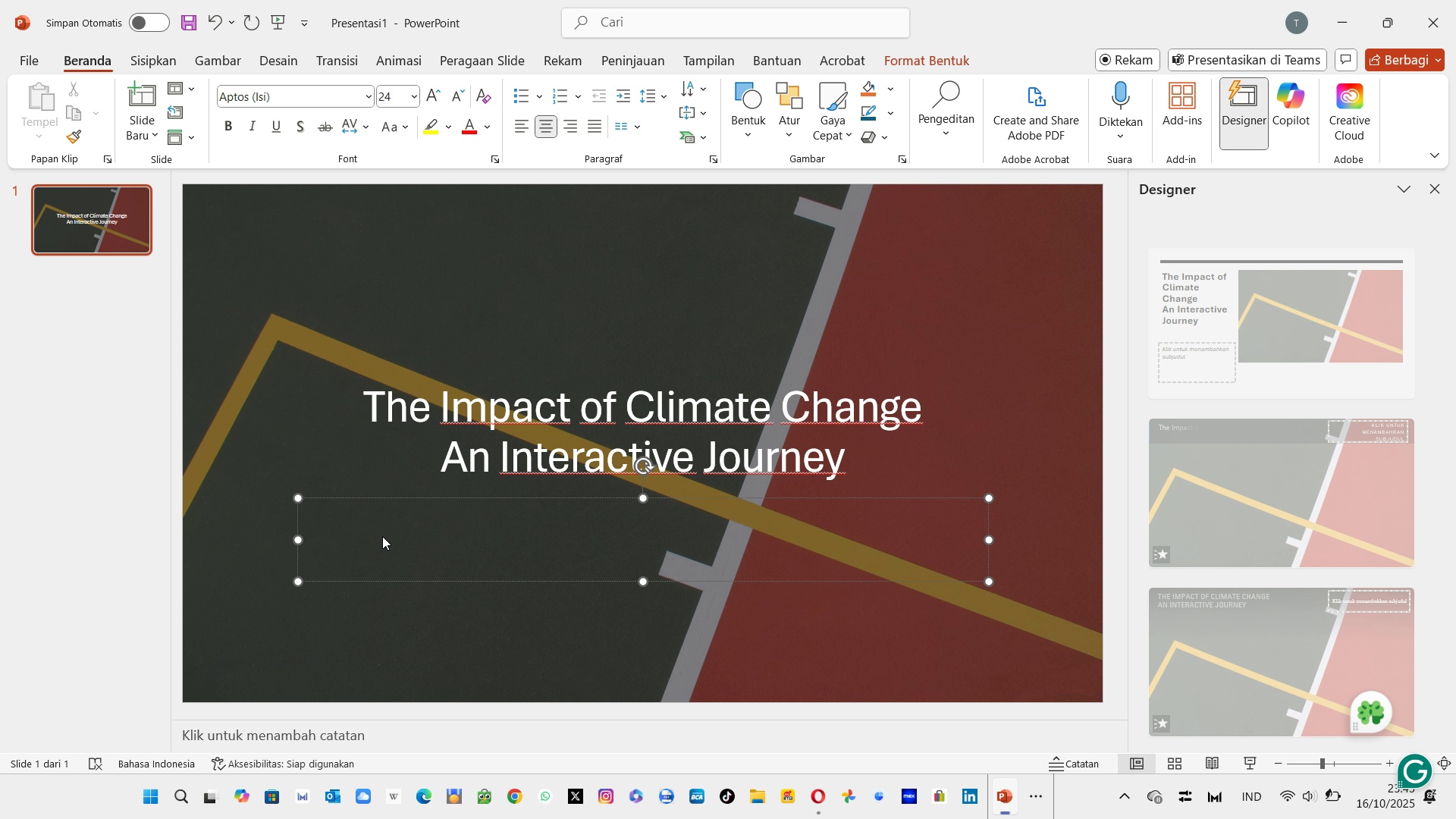 
type(Maria )
key(Backspace)
key(Backspace)
type(a )
 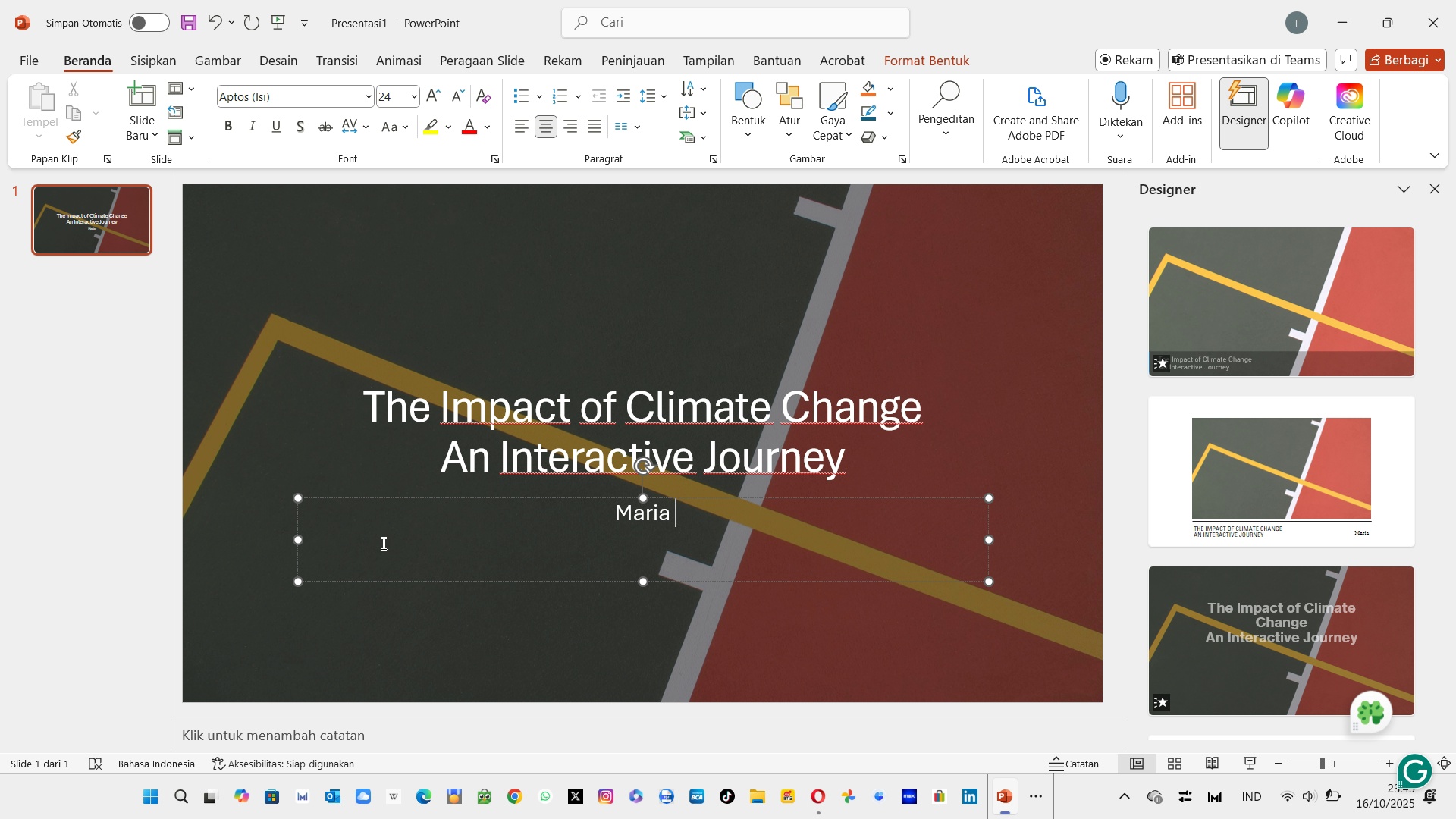 
wait(20.6)
 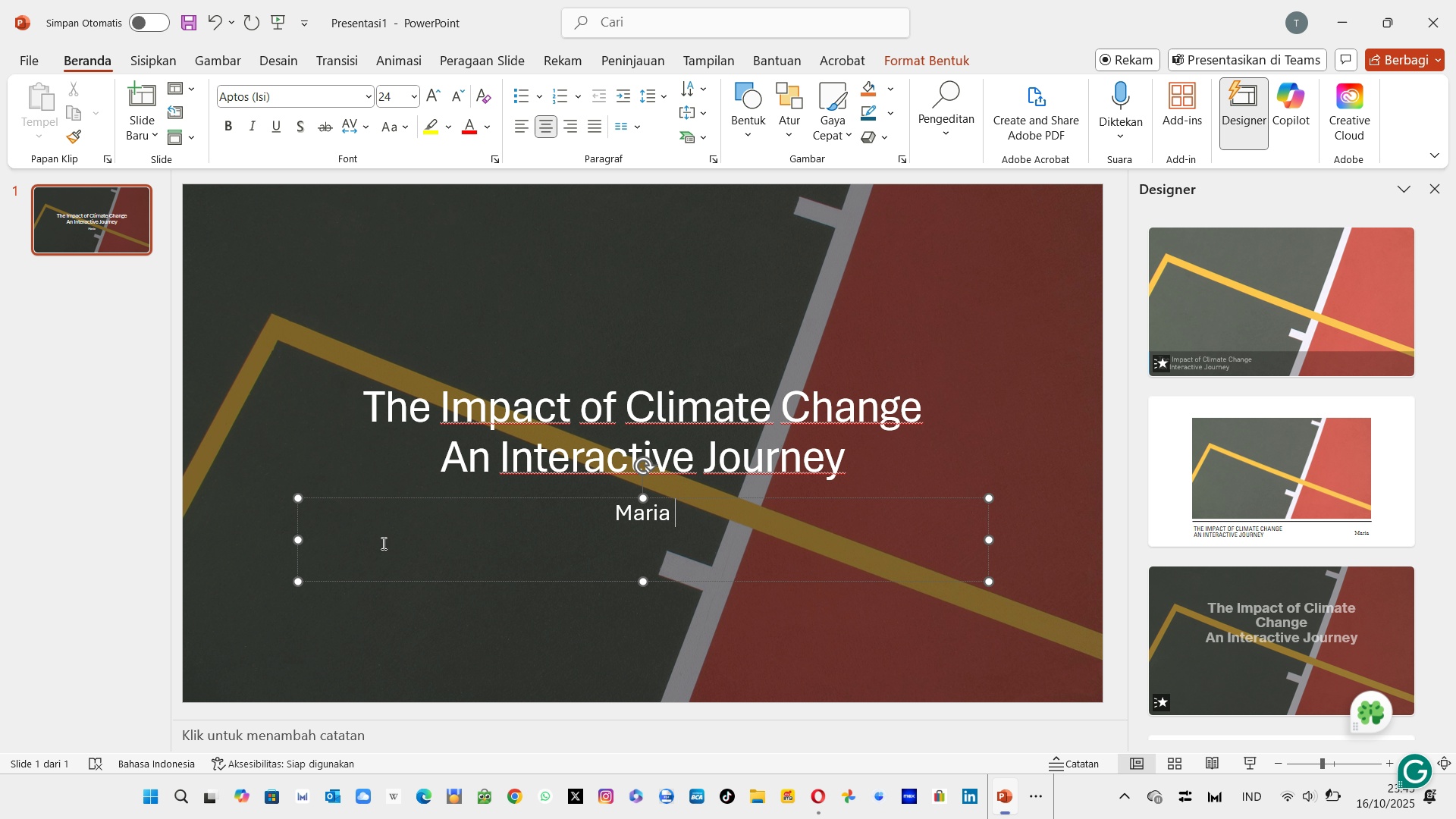 
key(Backspace)
 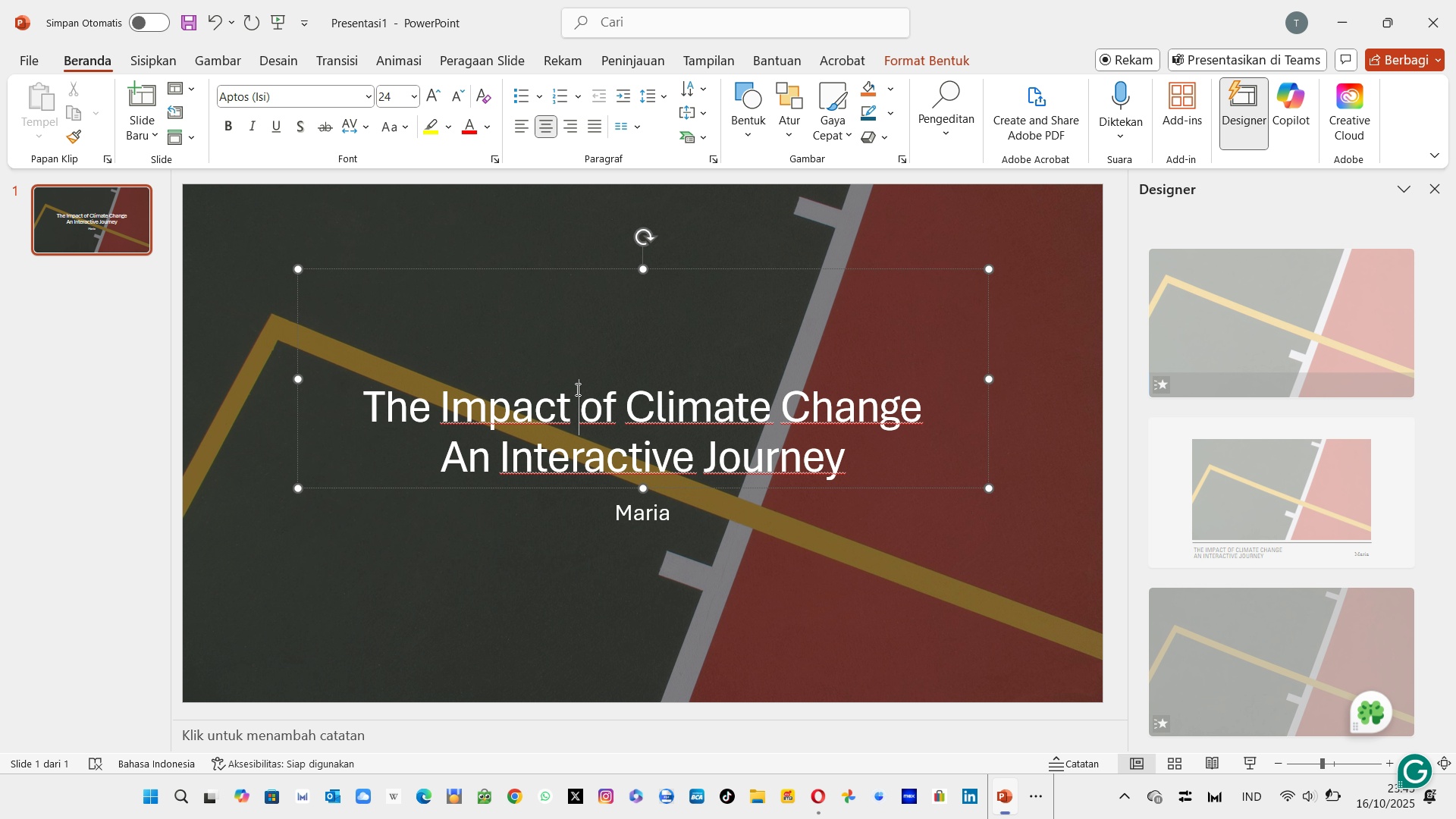 
key(Backspace)
 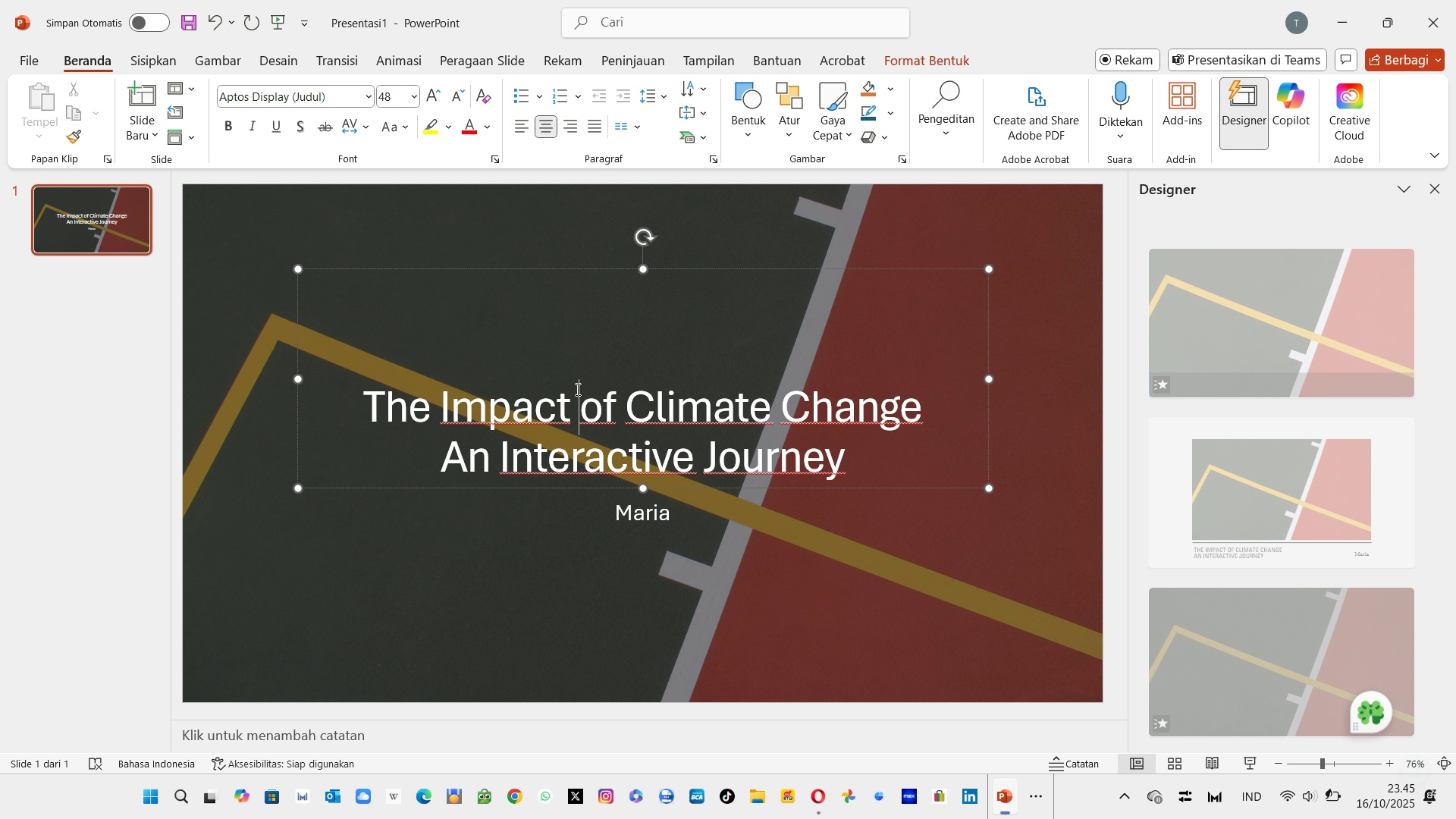 
left_click([576, 389])
 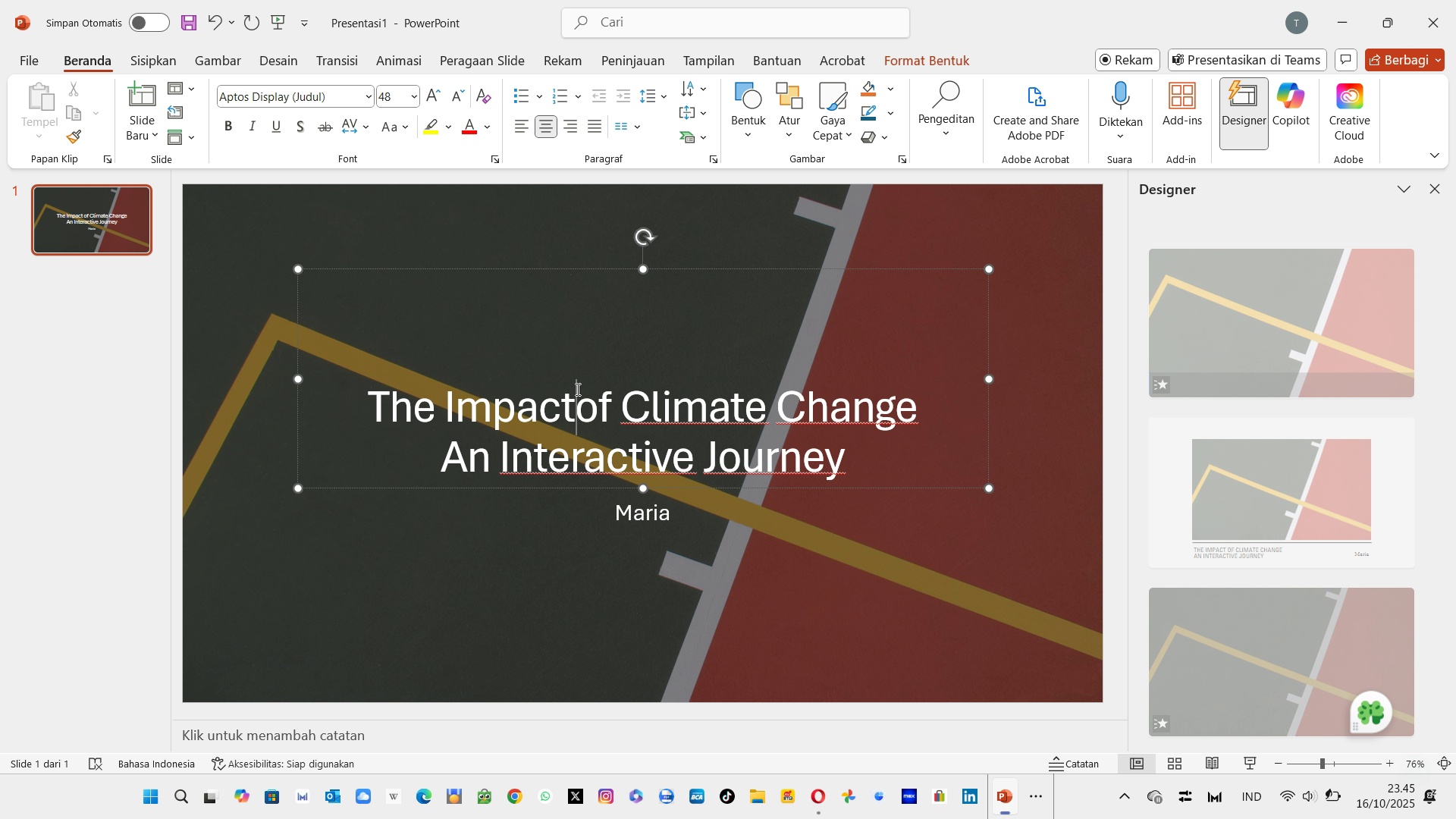 
key(Backspace)
 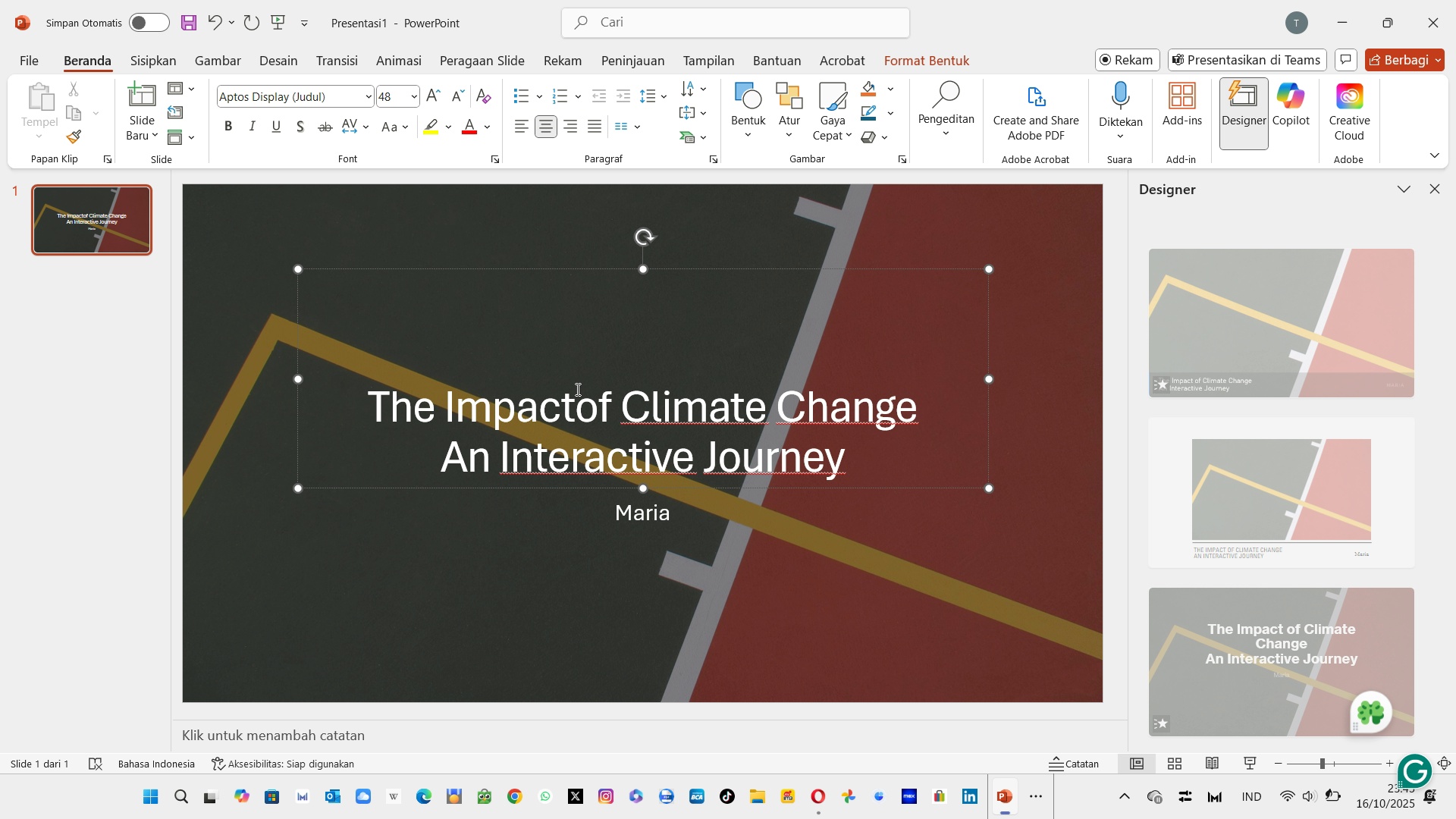 
key(Control+Z)
 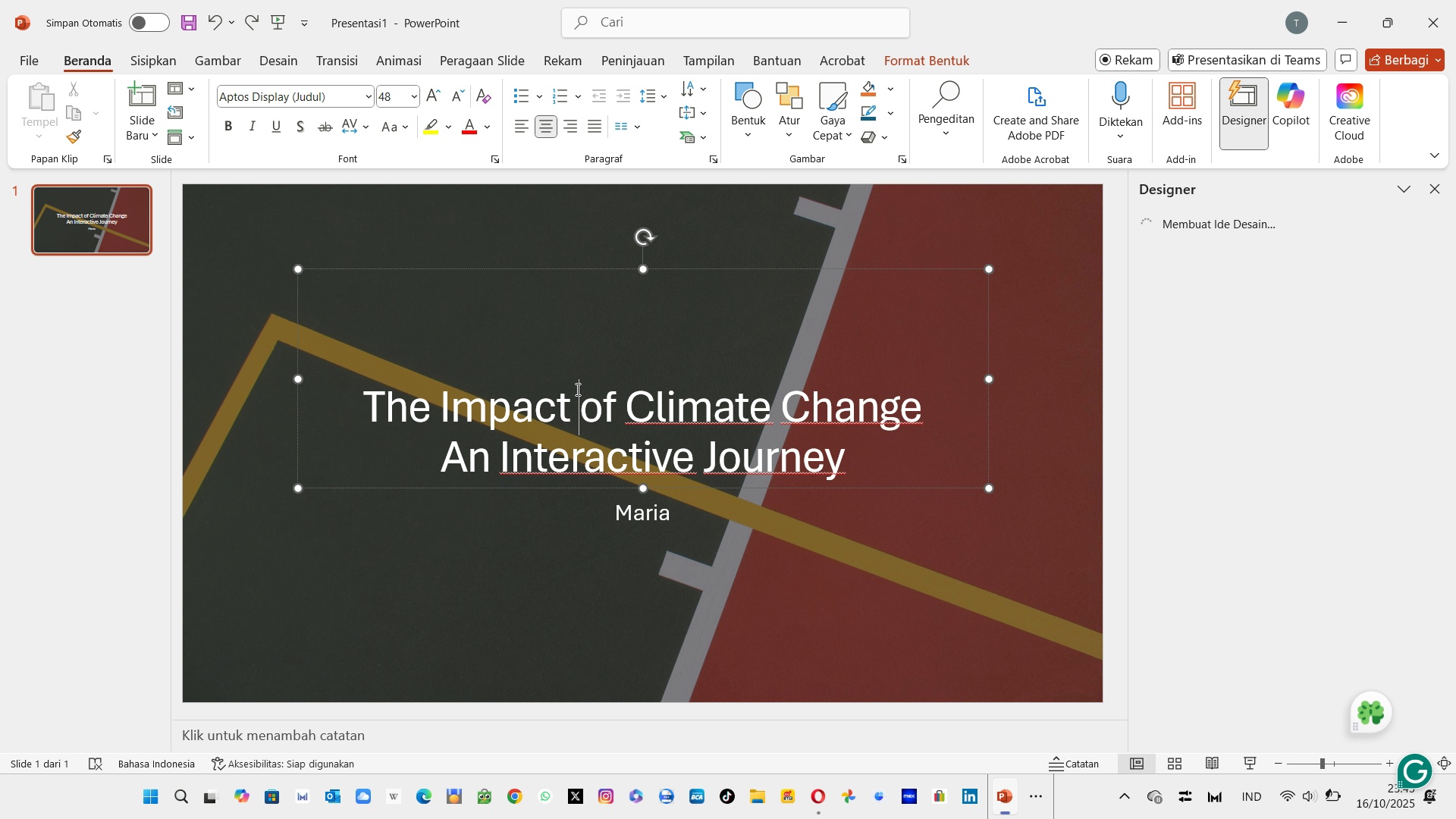 
key(Control+Z)
 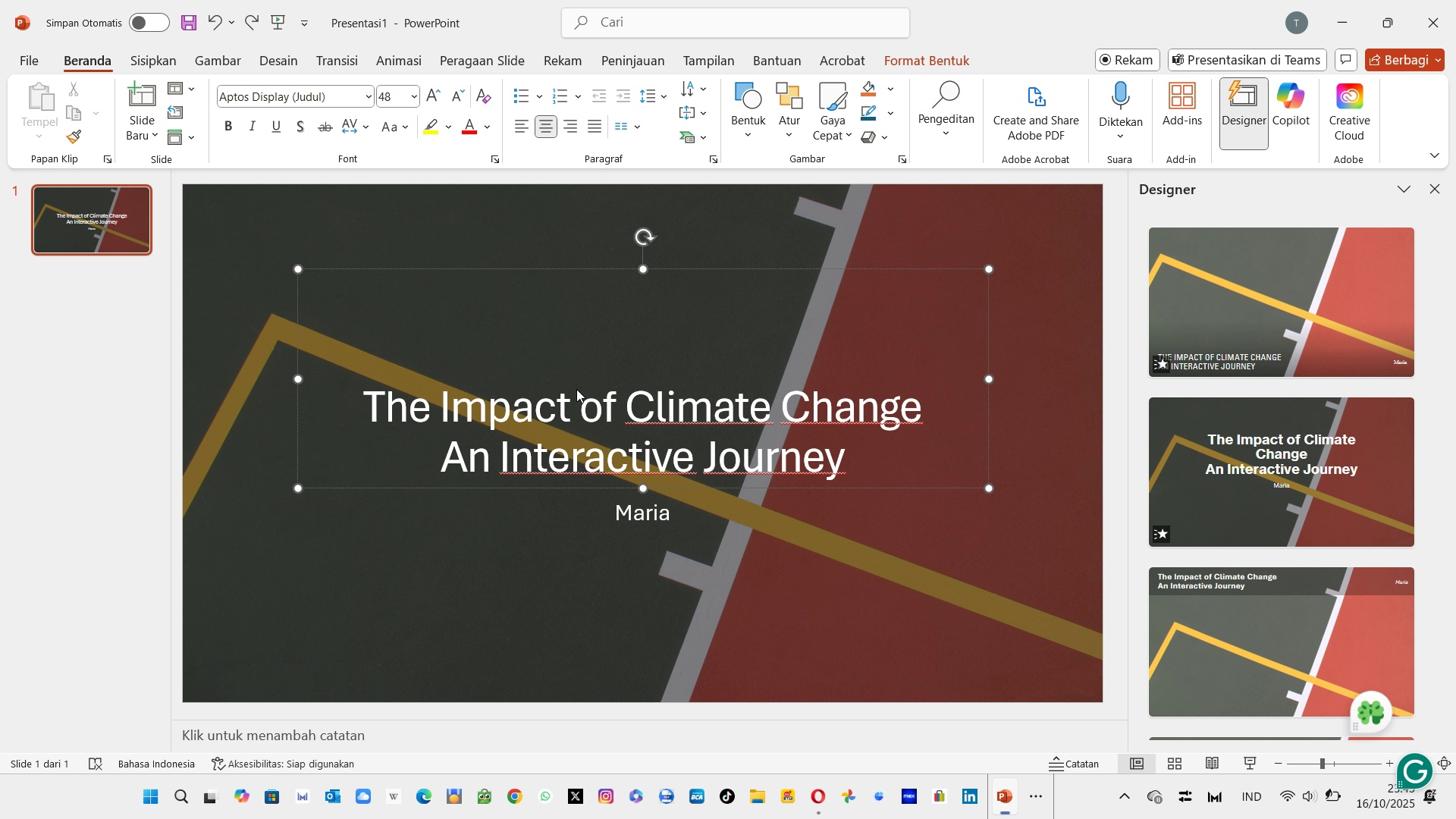 
key(Control+Z)
 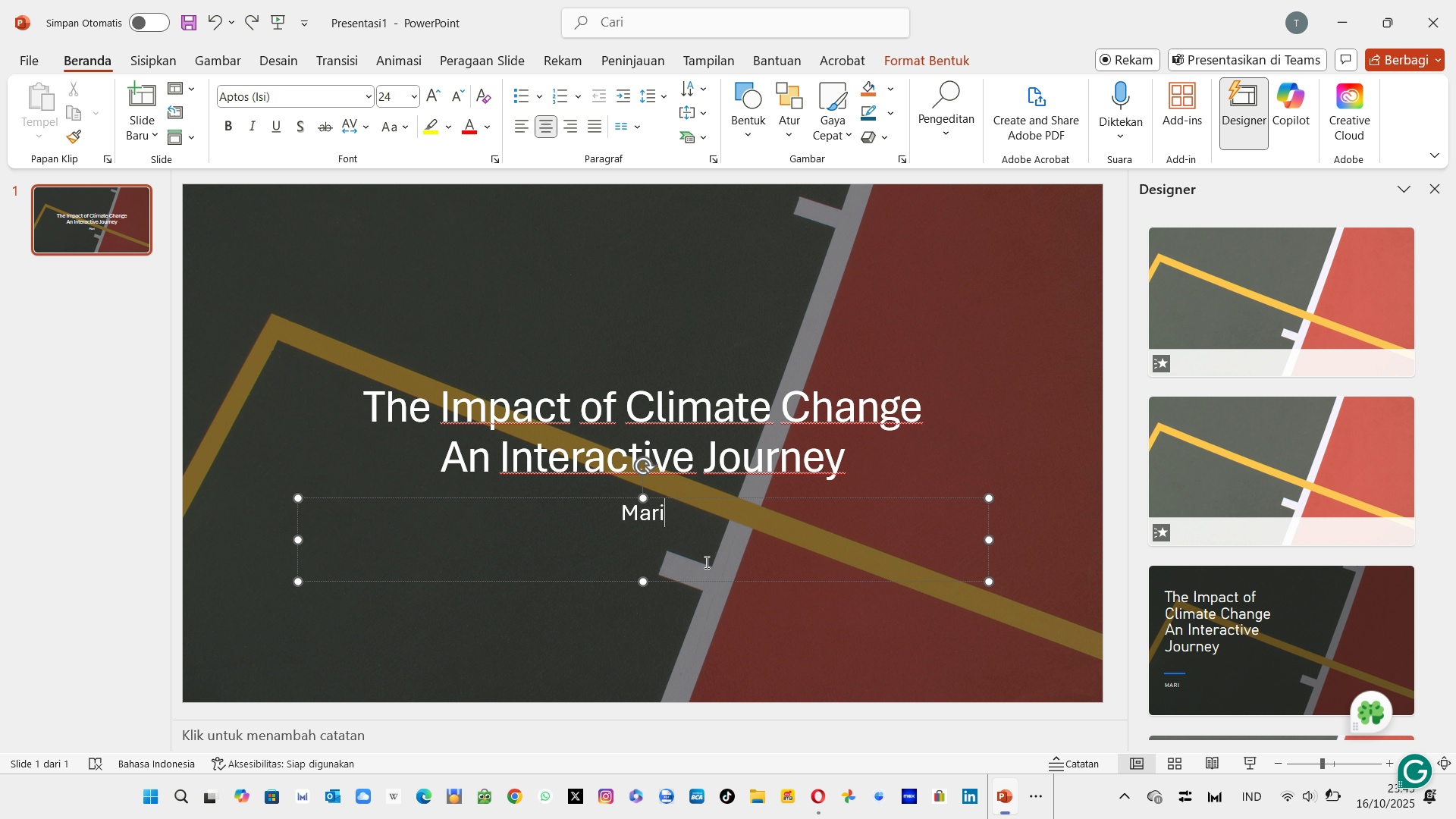 
left_click([685, 535])
 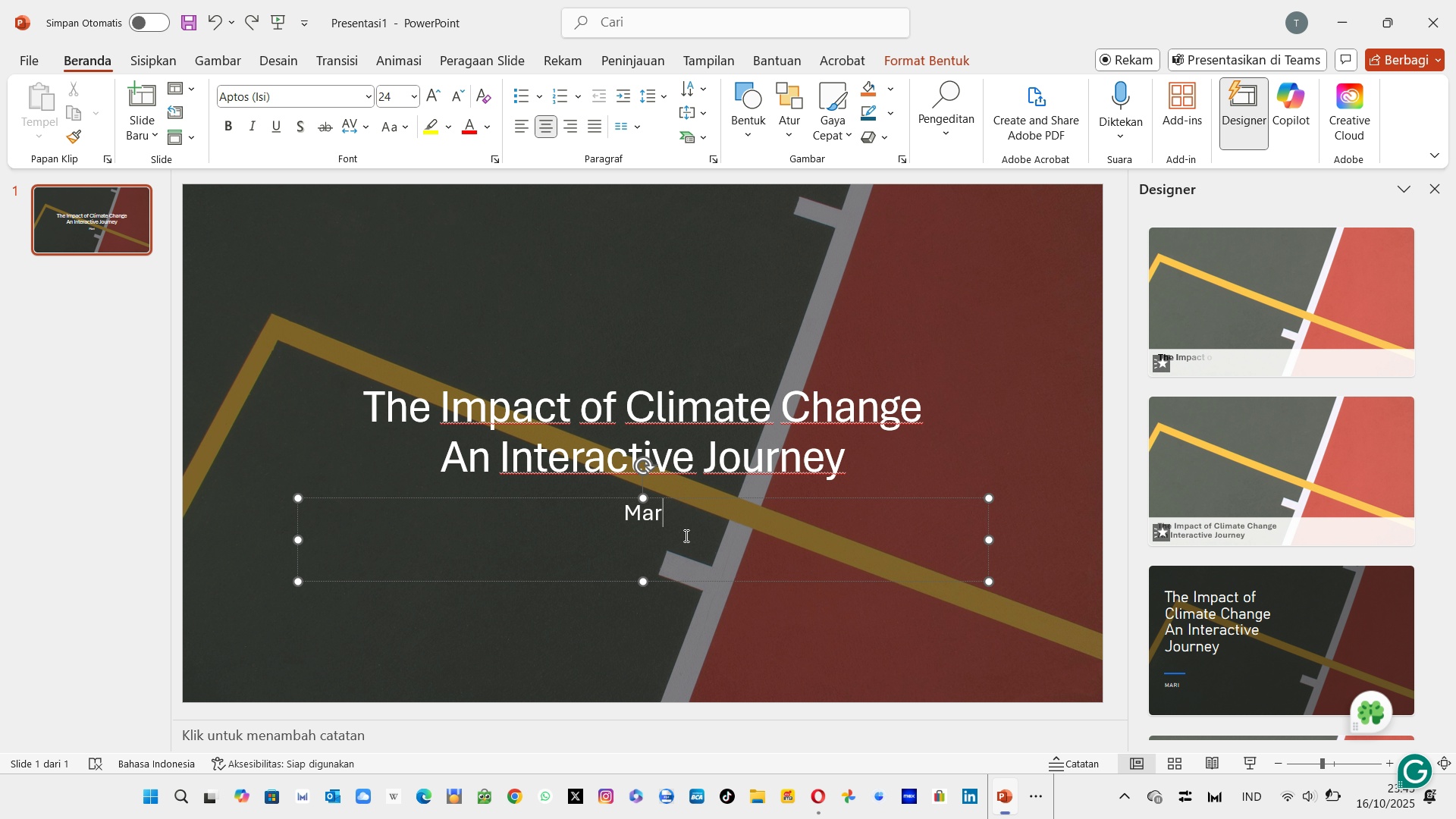 
key(Backspace)
 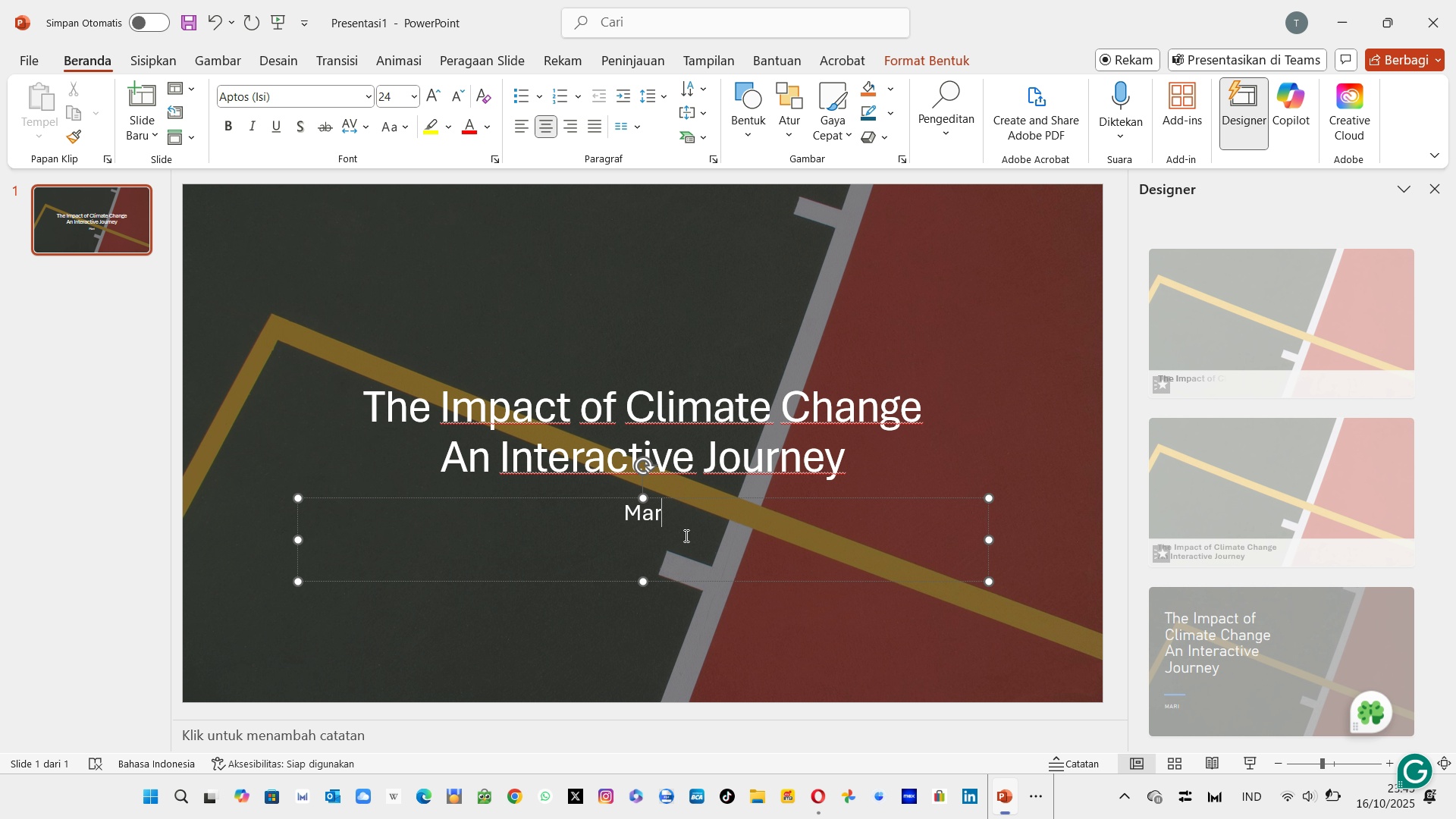 
key(Backspace)
 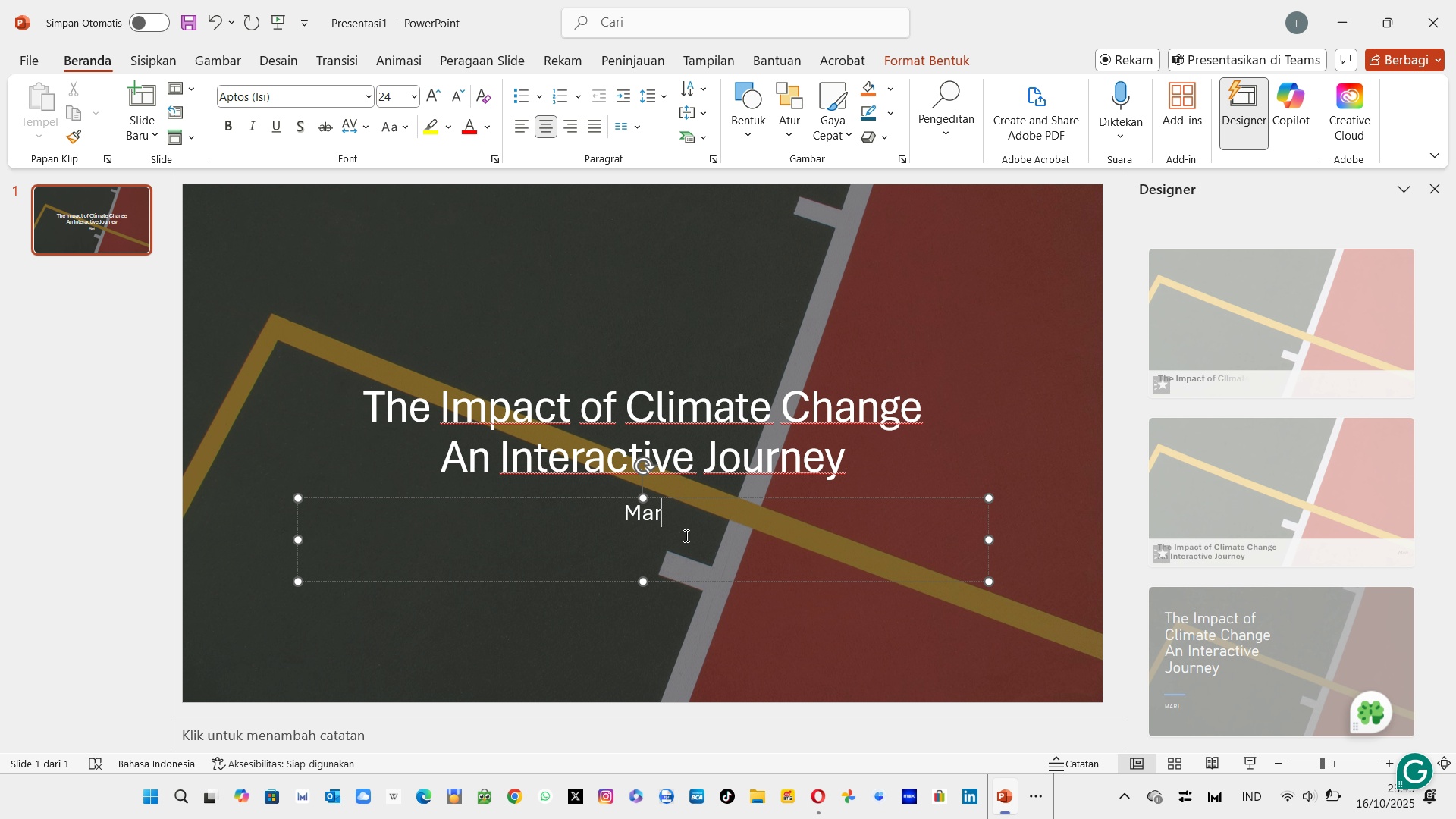 
double_click([685, 535])
 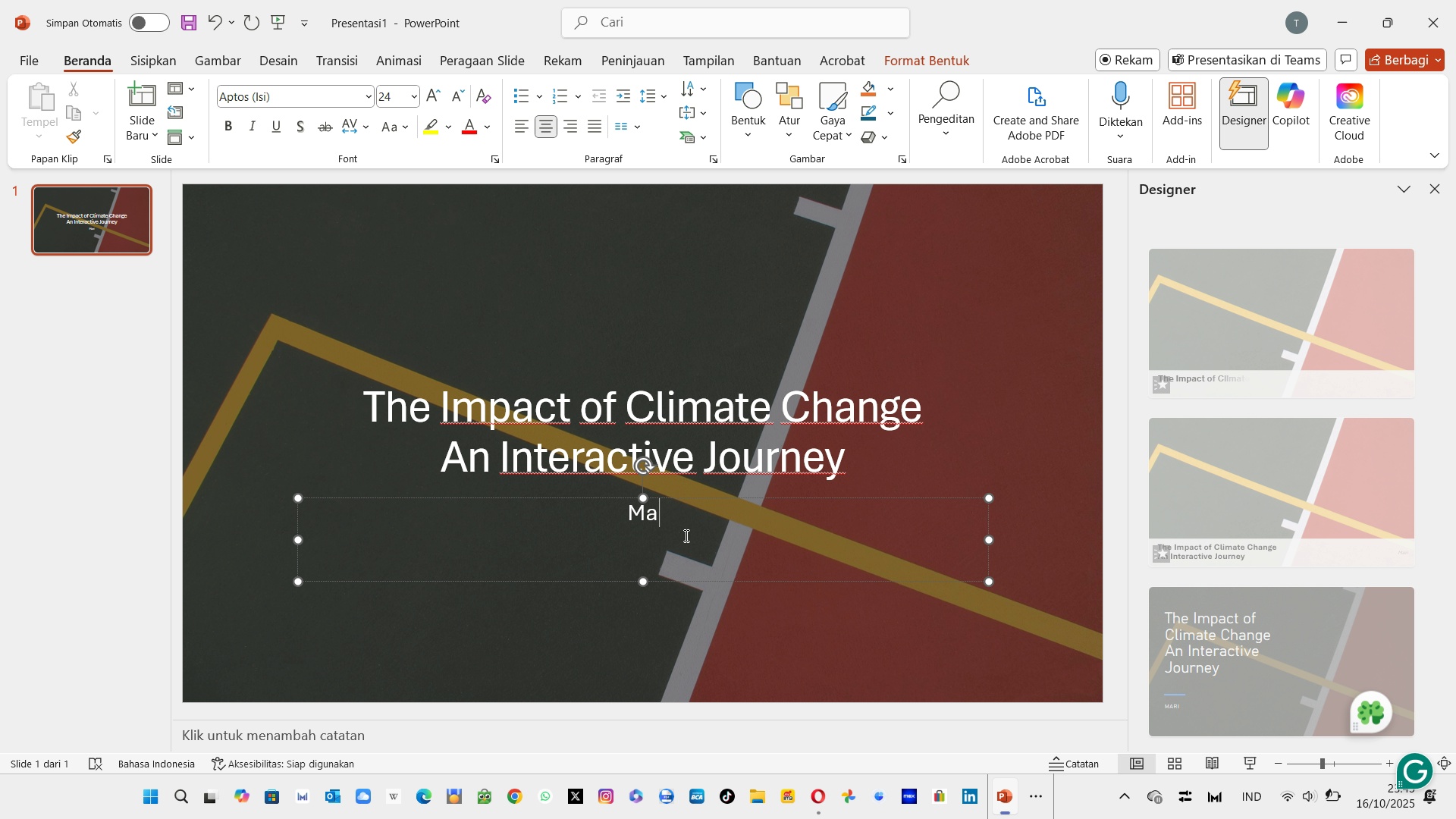 
key(Backspace)
 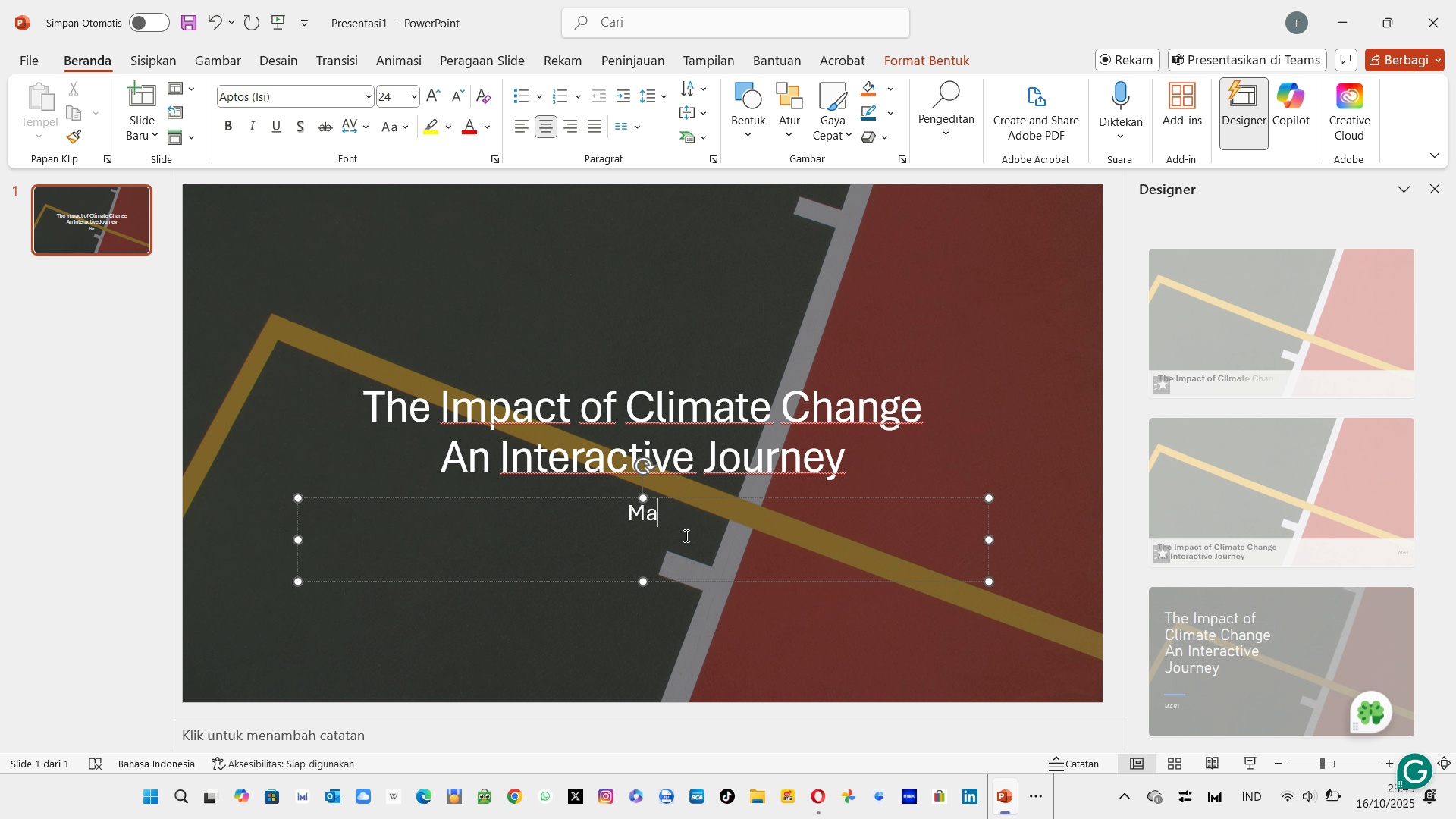 
key(Backspace)
 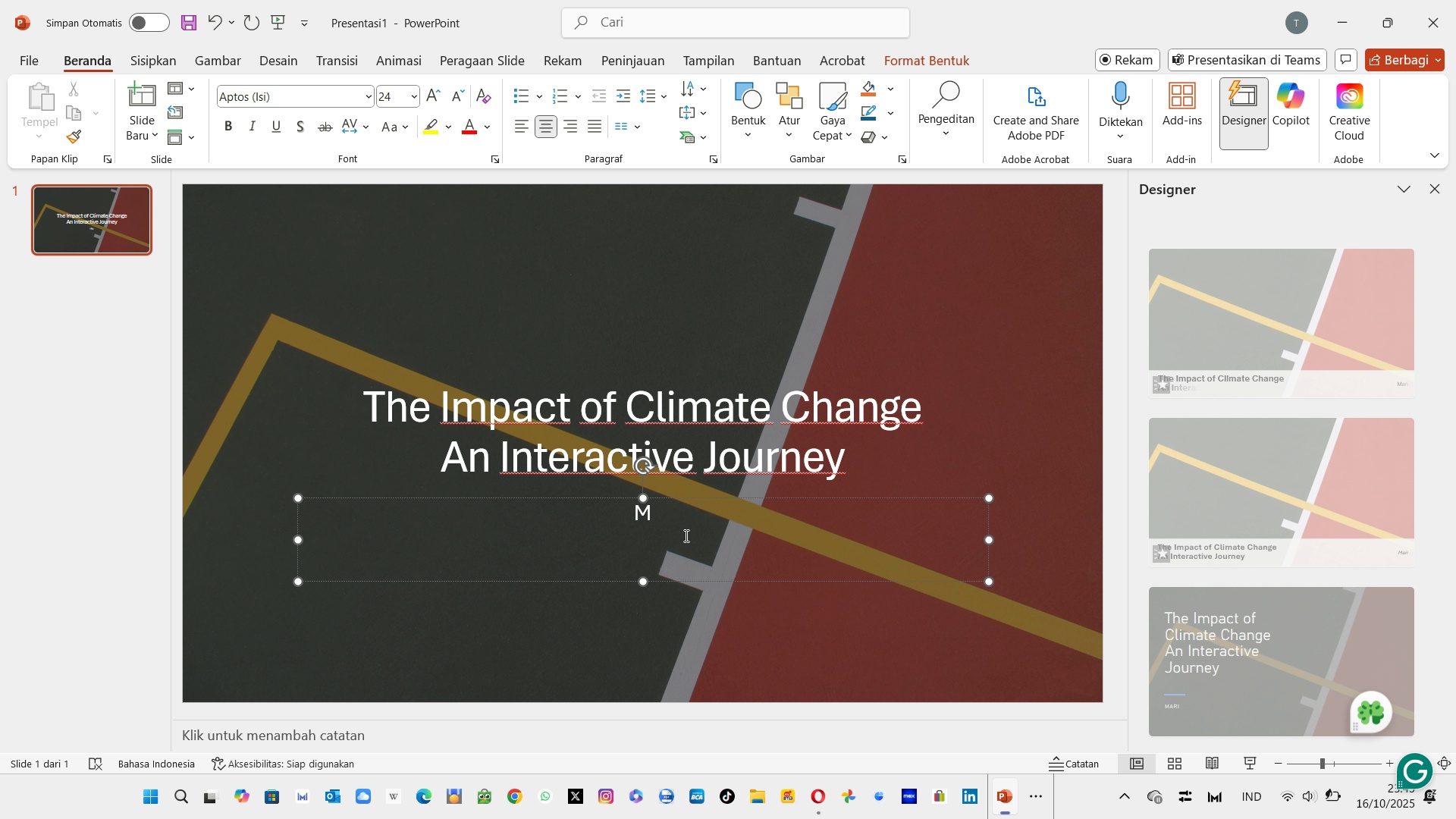 
key(Backspace)
 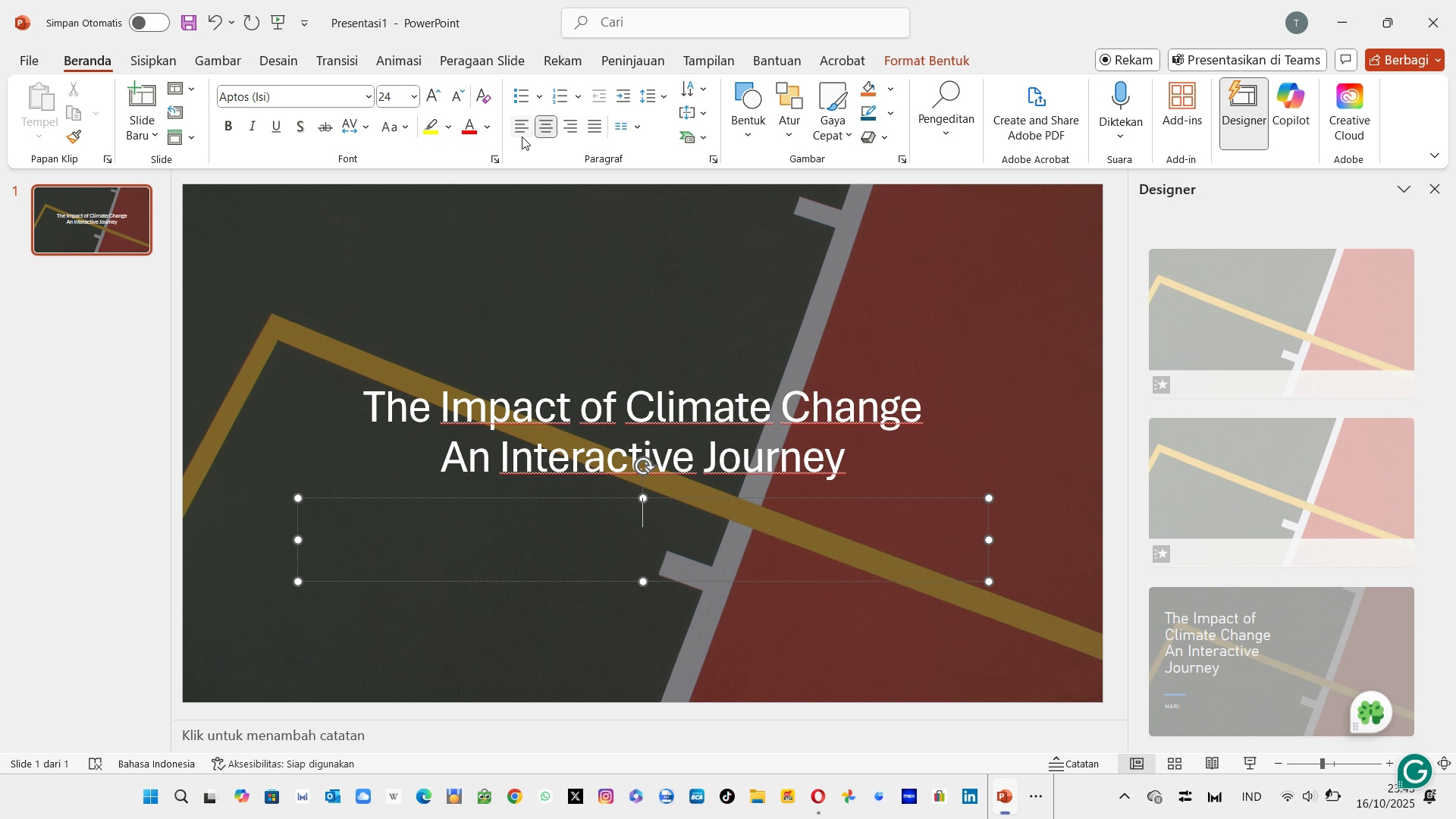 
left_click([522, 136])
 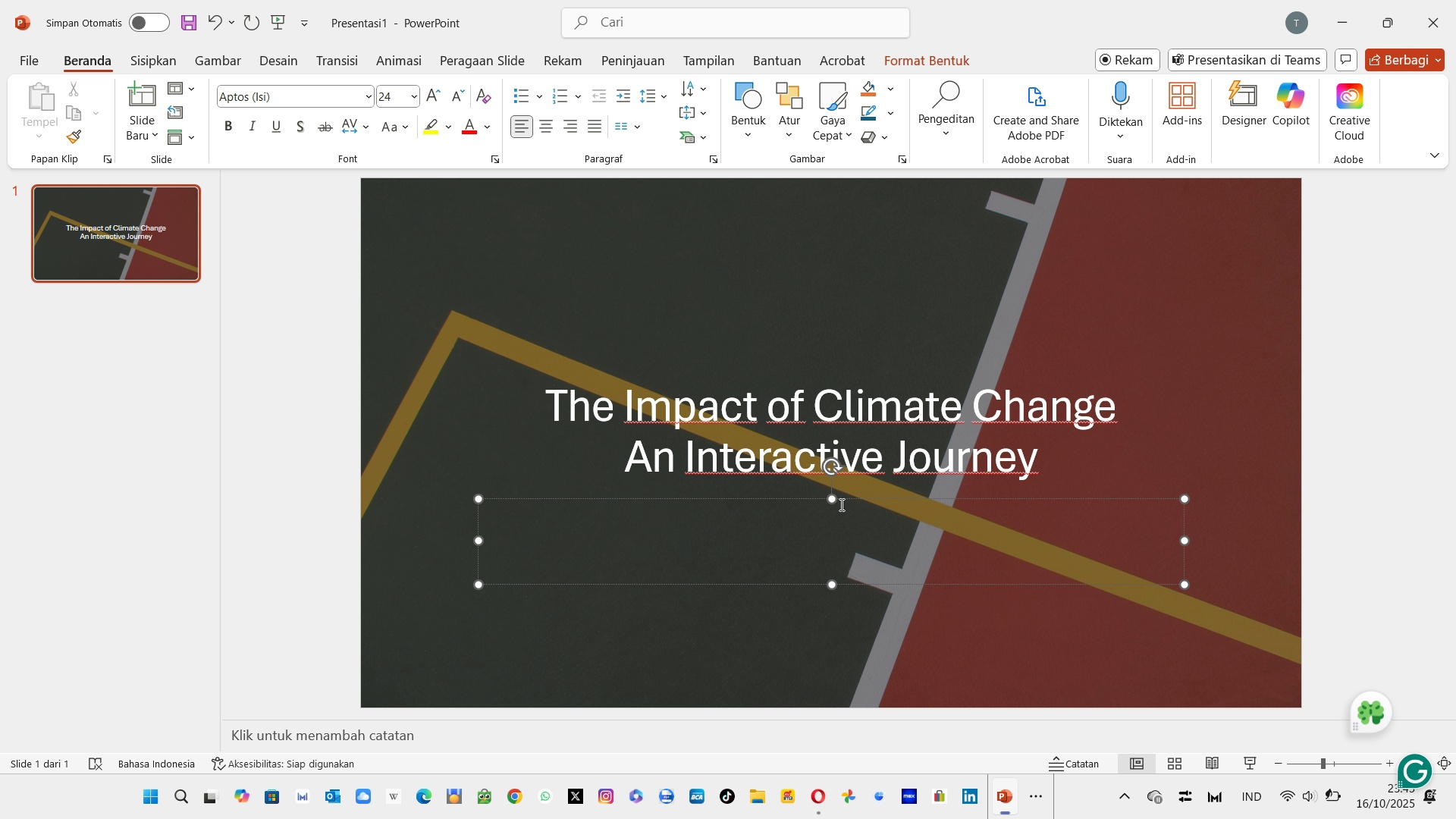 
key(Shift+ShiftLeft)
 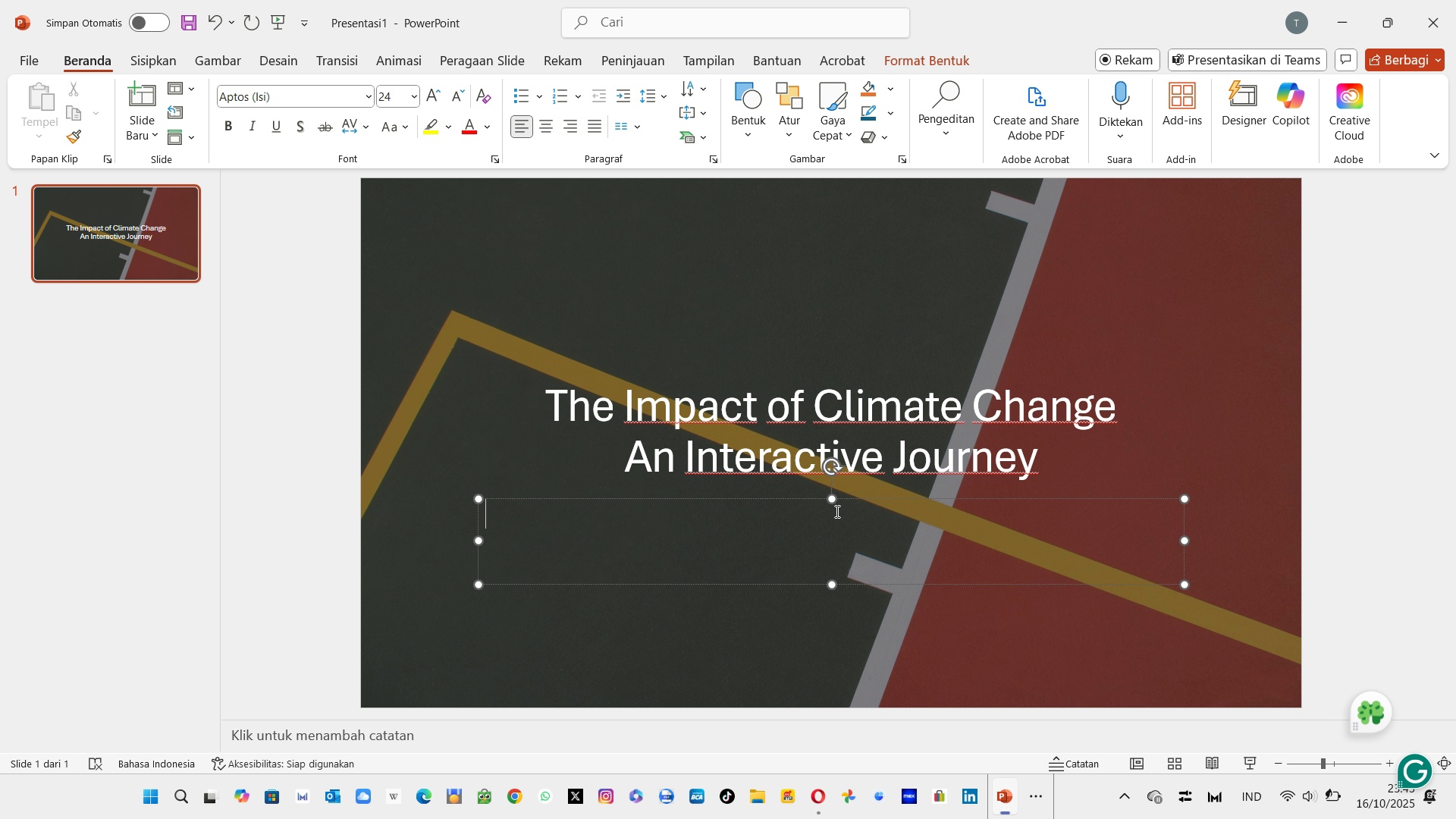 
key(Shift+M)
 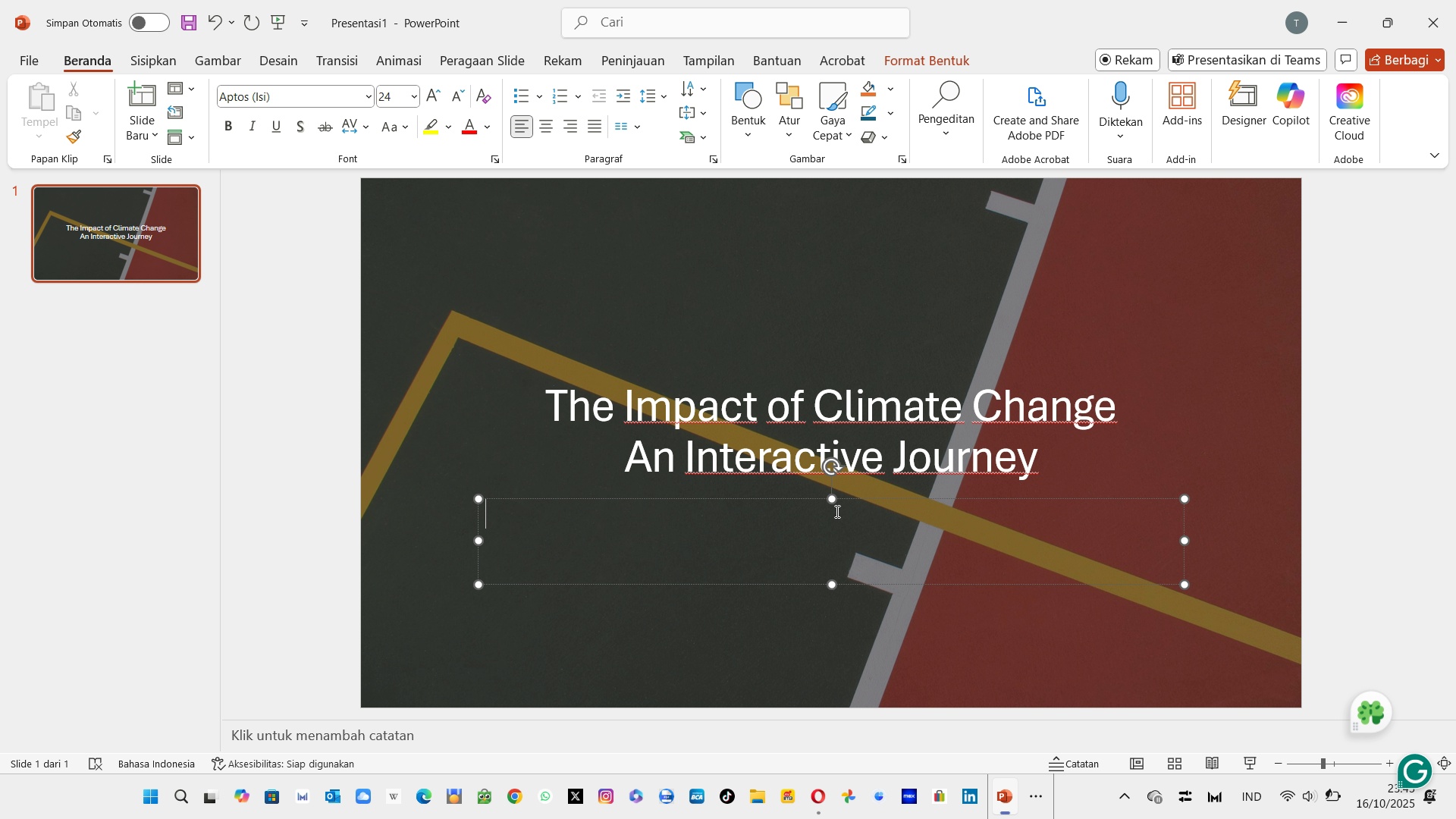 
left_click([836, 511])
 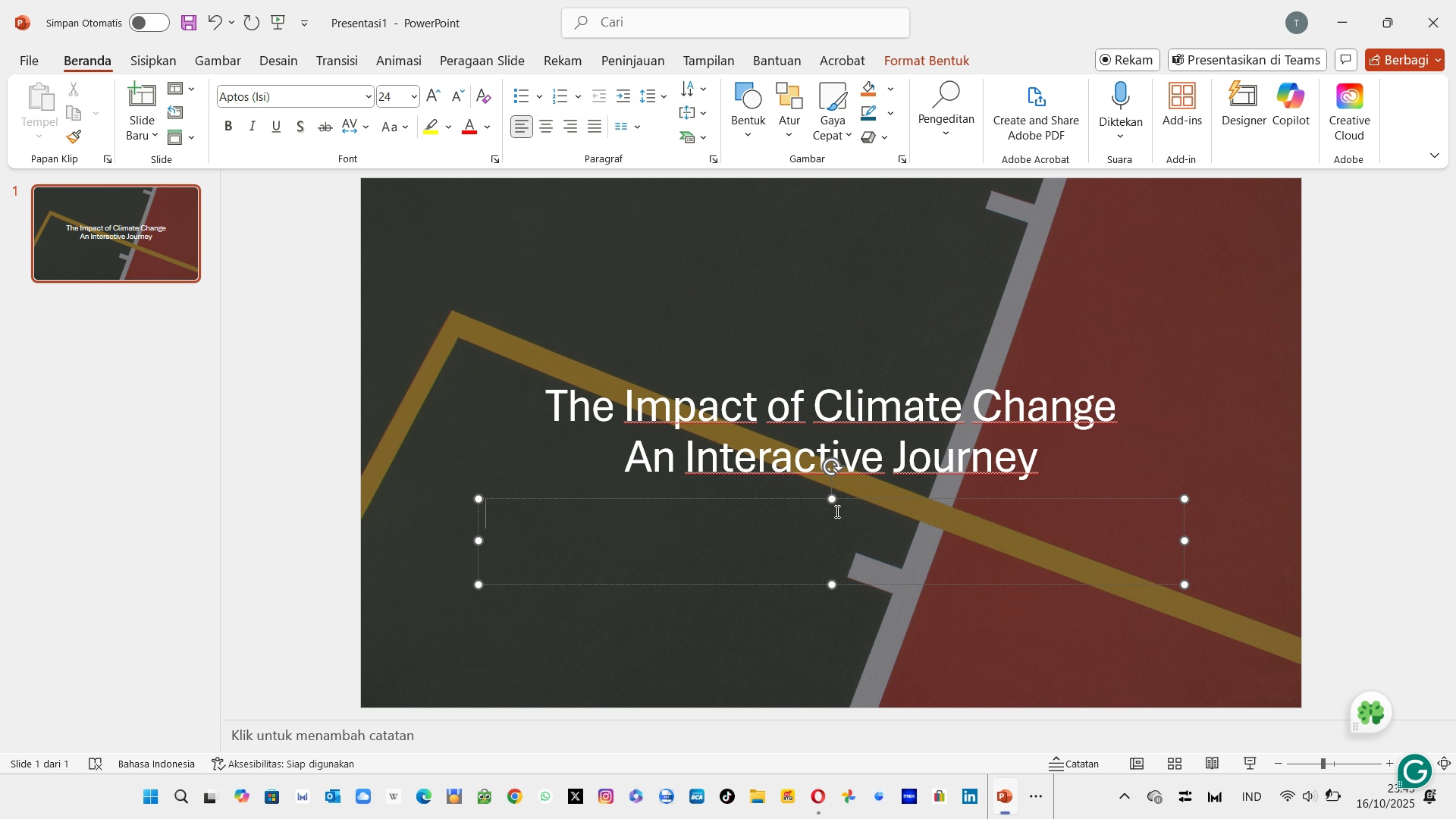 
type(ari)
key(Backspace)
key(Backspace)
key(Backspace)
type(Maria )
key(Backspace)
key(Backspace)
key(Backspace)
key(Backspace)
key(Backspace)
key(Backspace)
type(Klaus)
key(Backspace)
key(Backspace)
key(Backspace)
key(Backspace)
key(Backspace)
 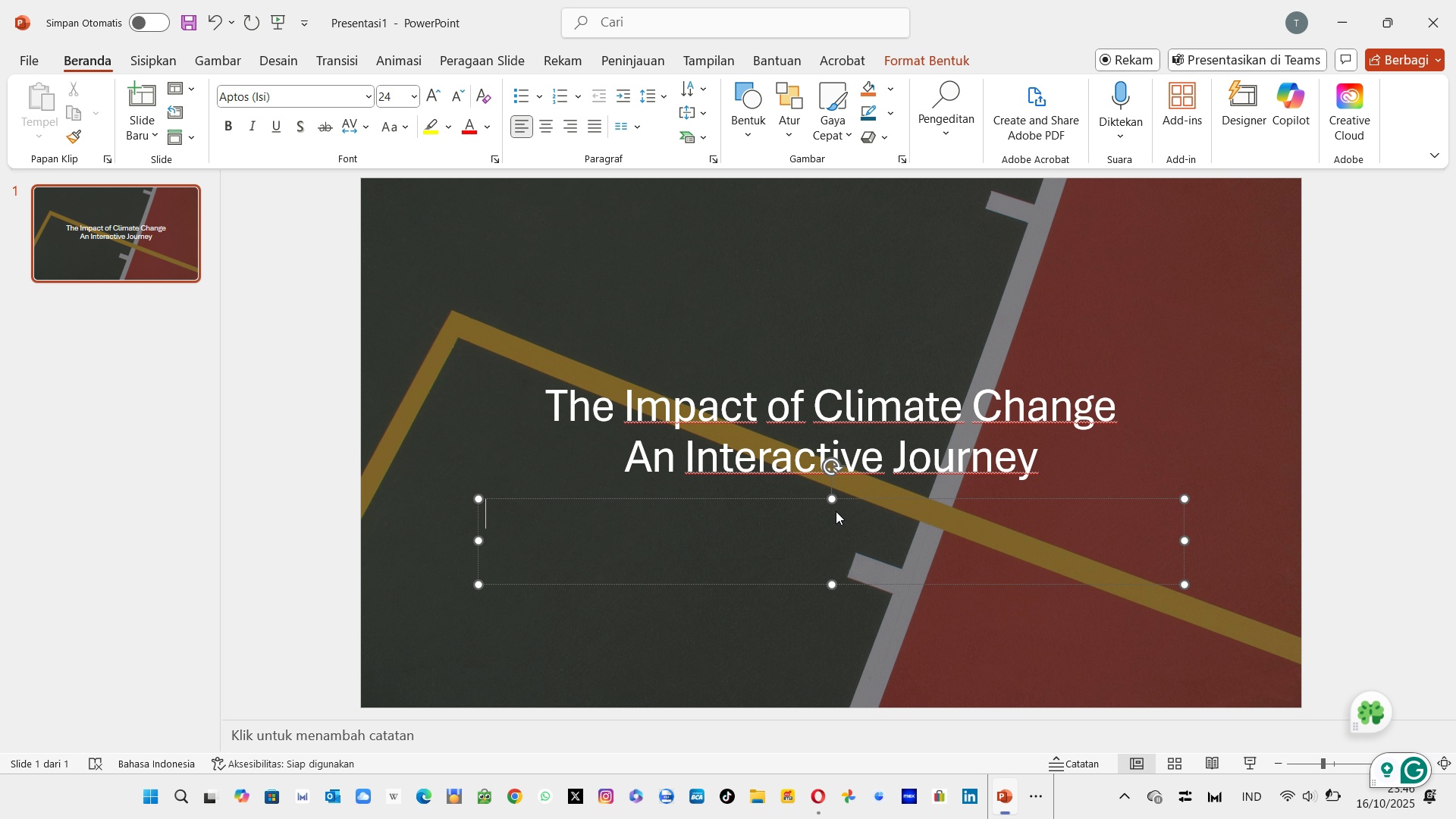 
hold_key(key=ShiftLeft, duration=0.91)
 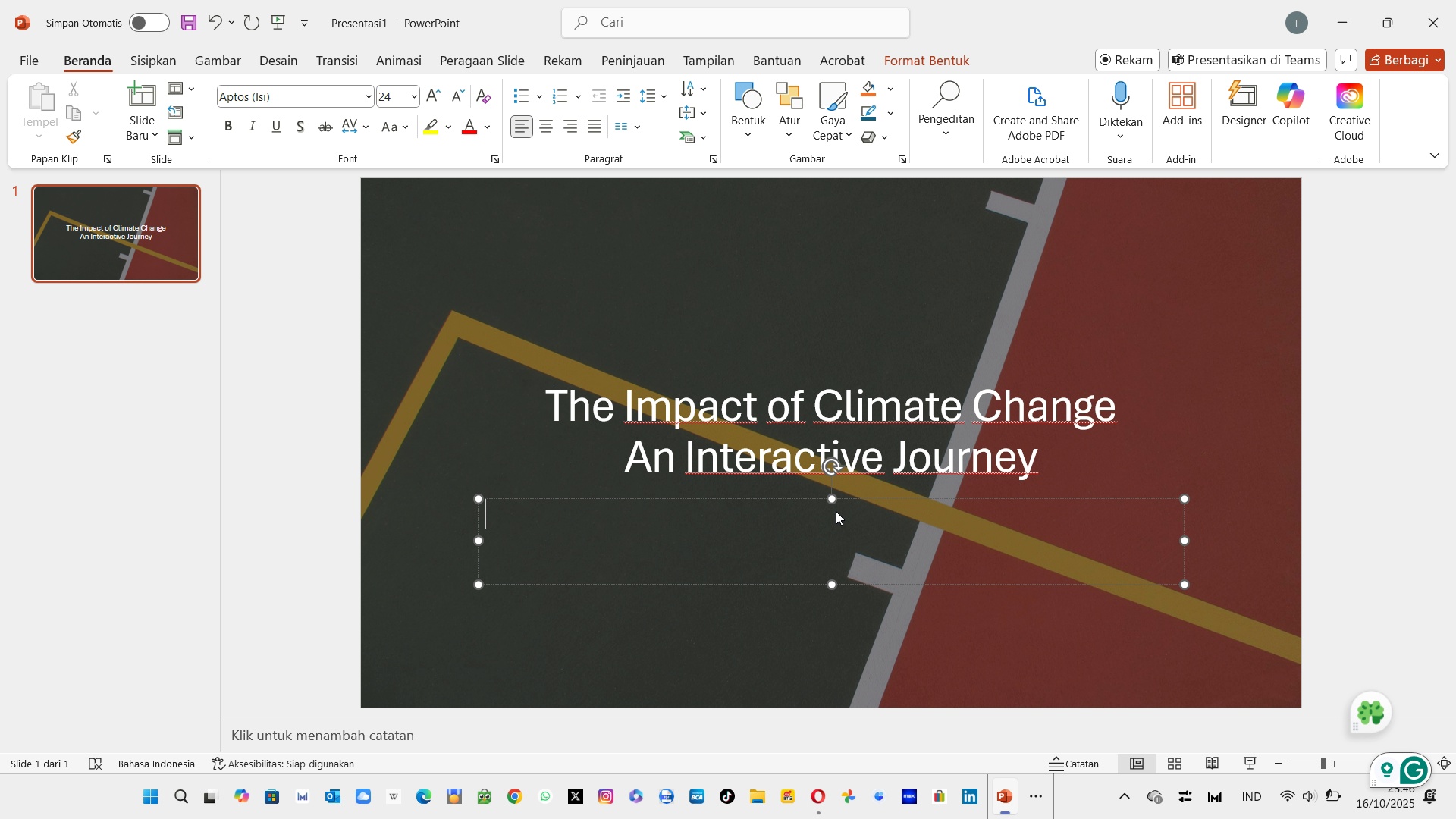 
key(Shift+ShiftLeft)
 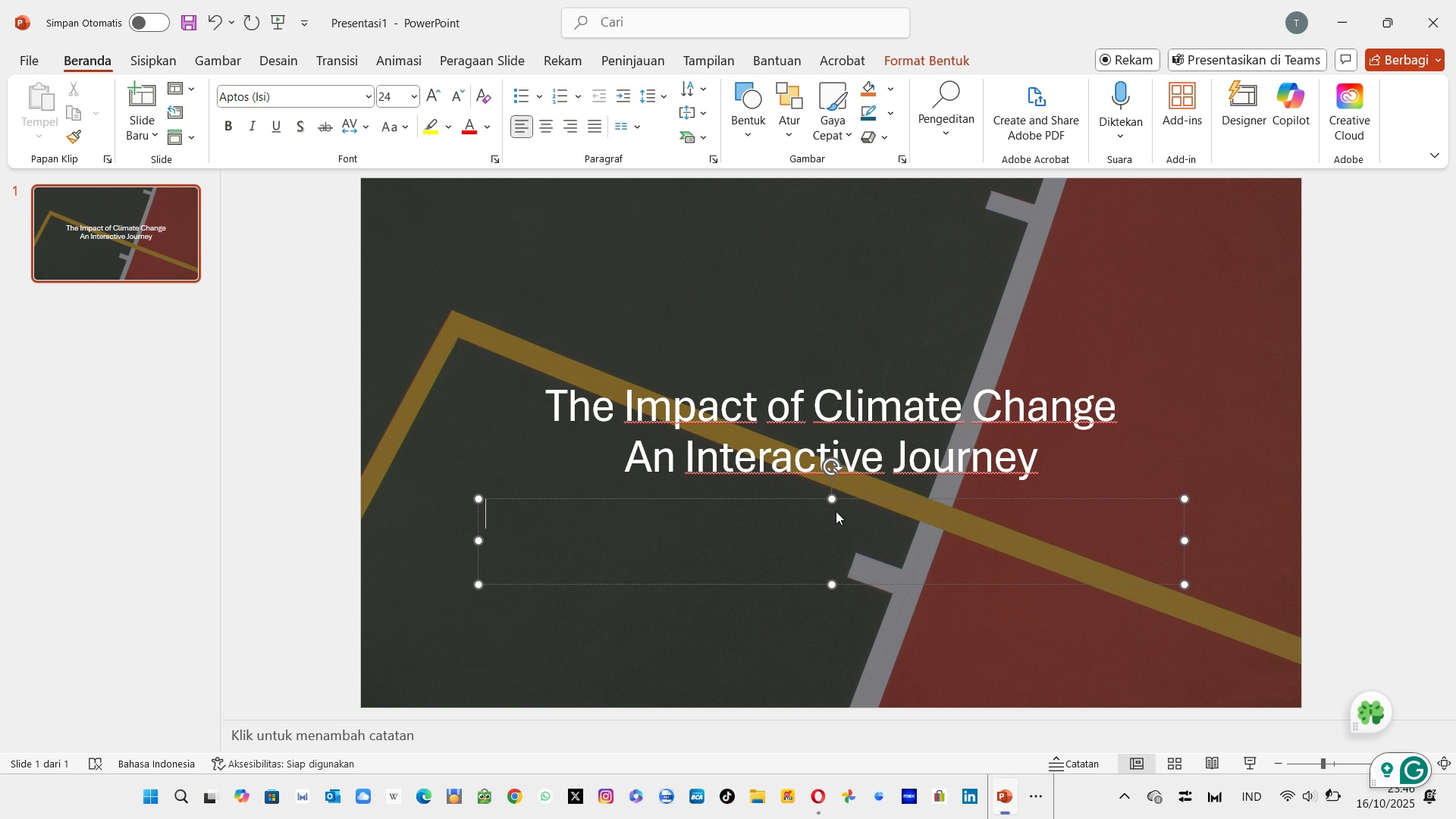 
hold_key(key=ShiftLeft, duration=1.07)
 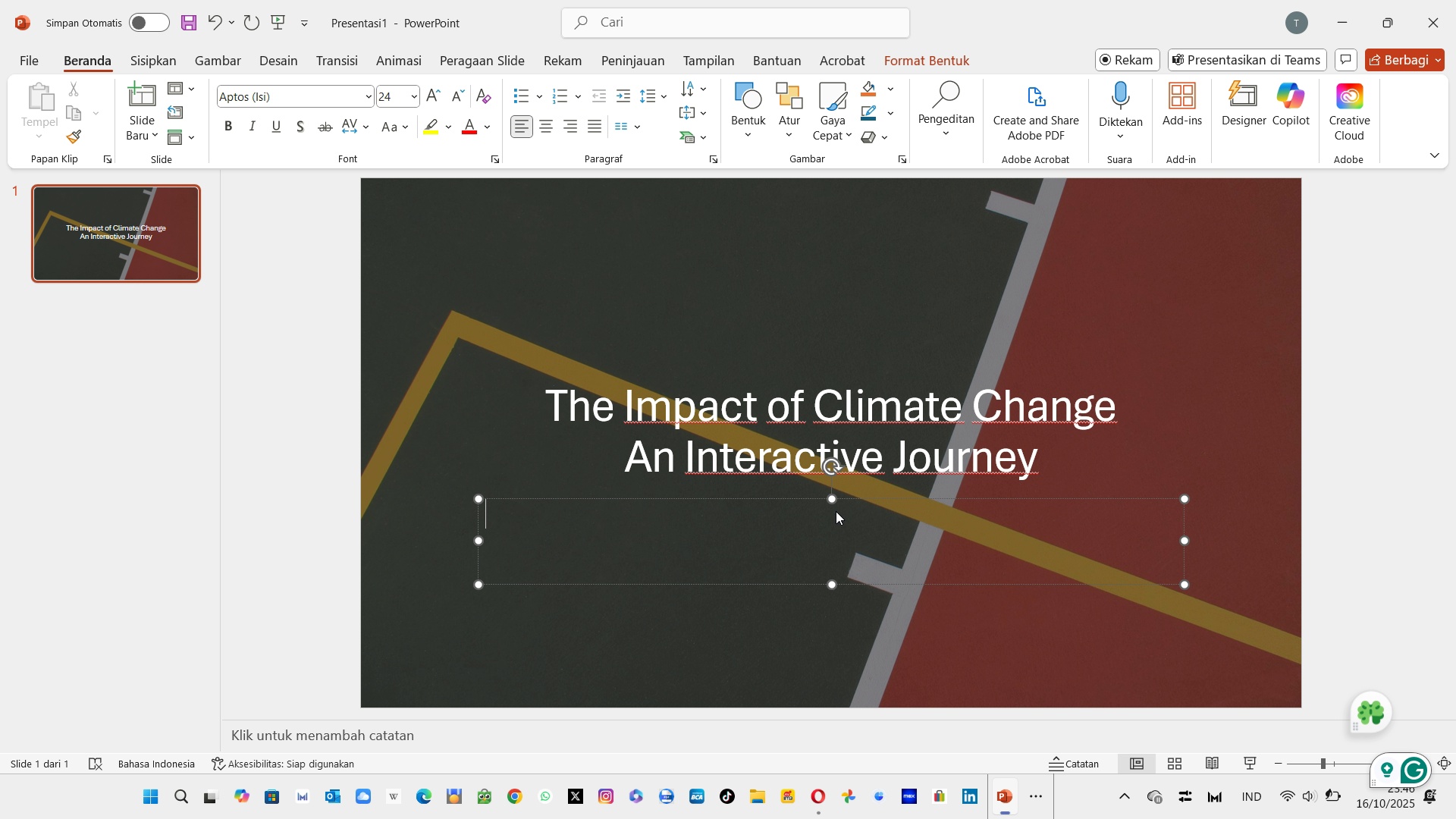 
wait(17.28)
 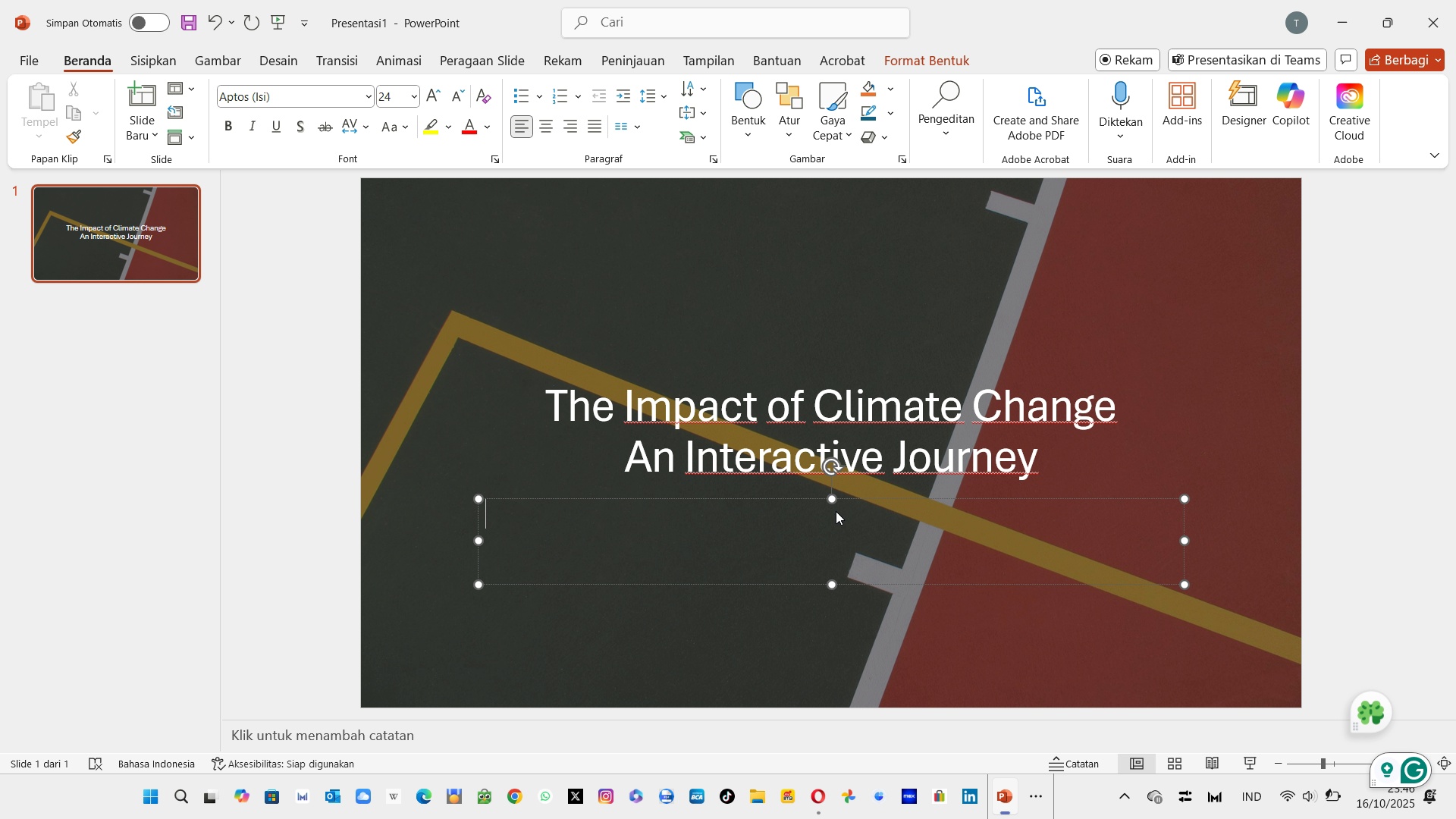 
type(M)
key(Backspace)
type(Maria )
key(Backspace)
key(Backspace)
key(Backspace)
key(Backspace)
key(Backspace)
key(Backspace)
type(Maria )
key(Backspace)
key(Backspace)
key(Backspace)
key(Backspace)
key(Backspace)
key(Backspace)
type(Maria )
 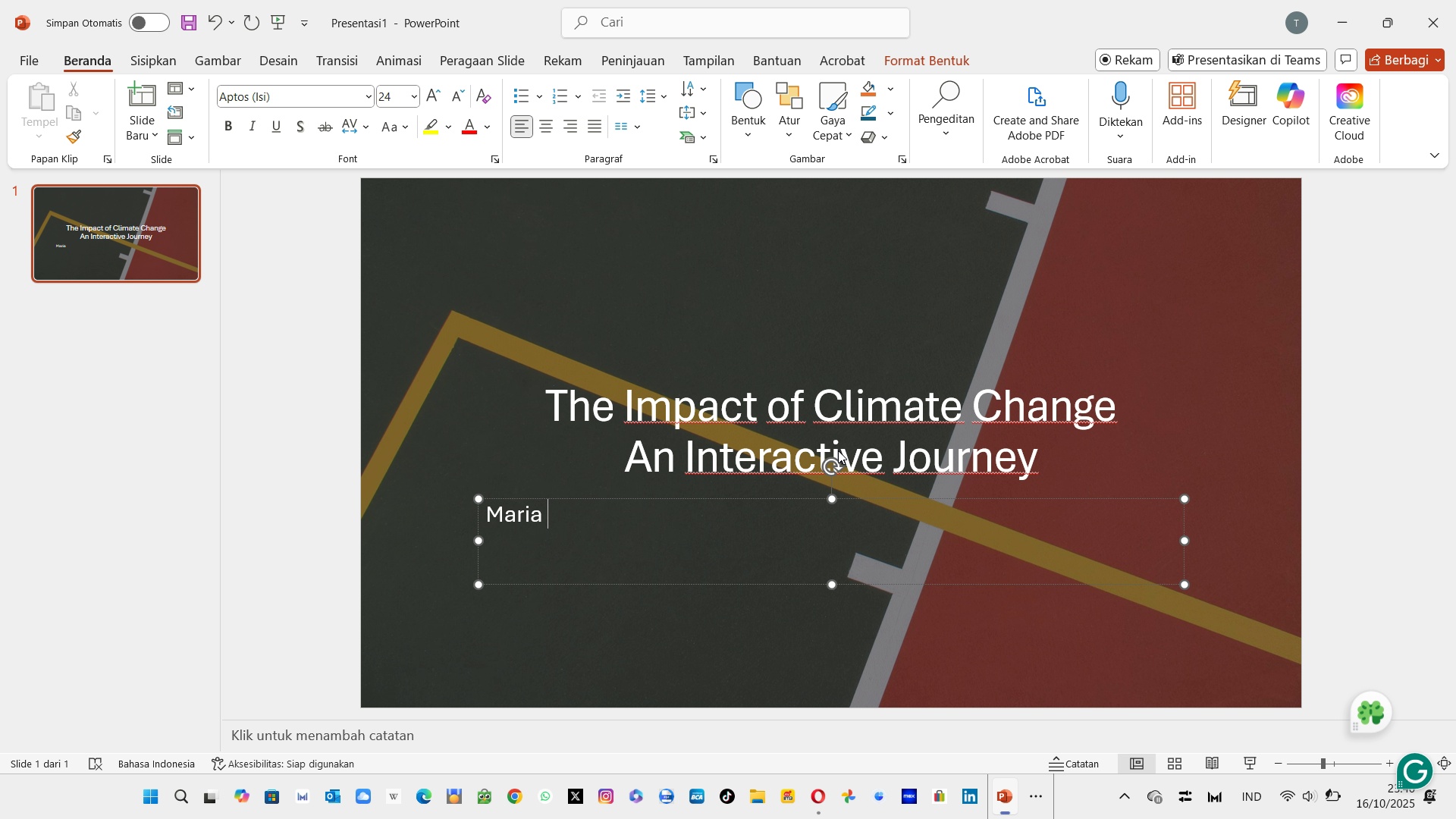 
key(Backspace)
key(Backspace)
key(Backspace)
key(Backspace)
key(Backspace)
key(Backspace)
type(Anna )
key(Backspace)
key(Backspace)
key(Backspace)
key(Backspace)
key(Backspace)
type(Sa)
key(Backspace)
key(Backspace)
type(A)
key(Backspace)
type(Saint Anna )
key(Backspace)
type(Anna )
 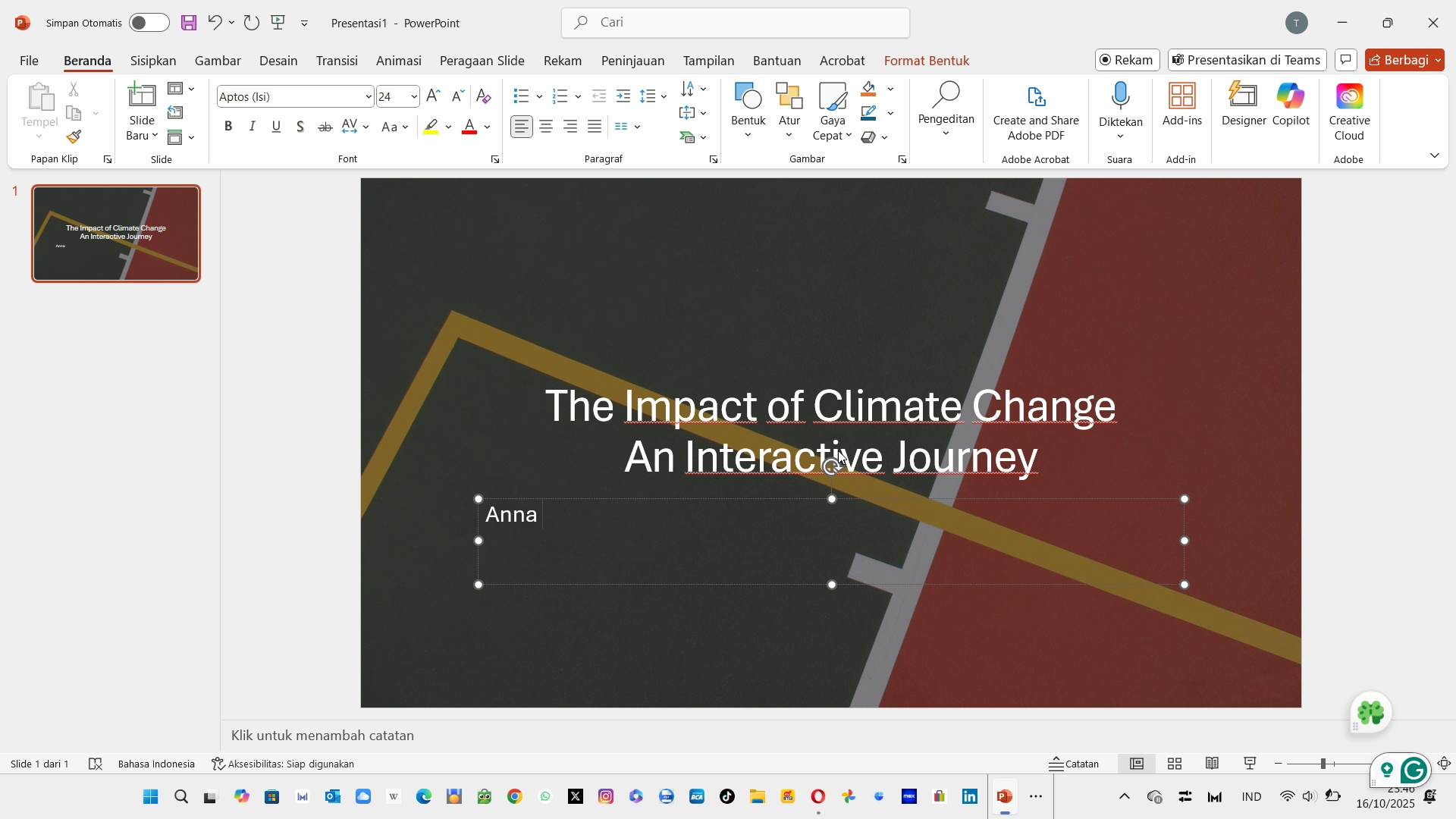 
wait(10.55)
 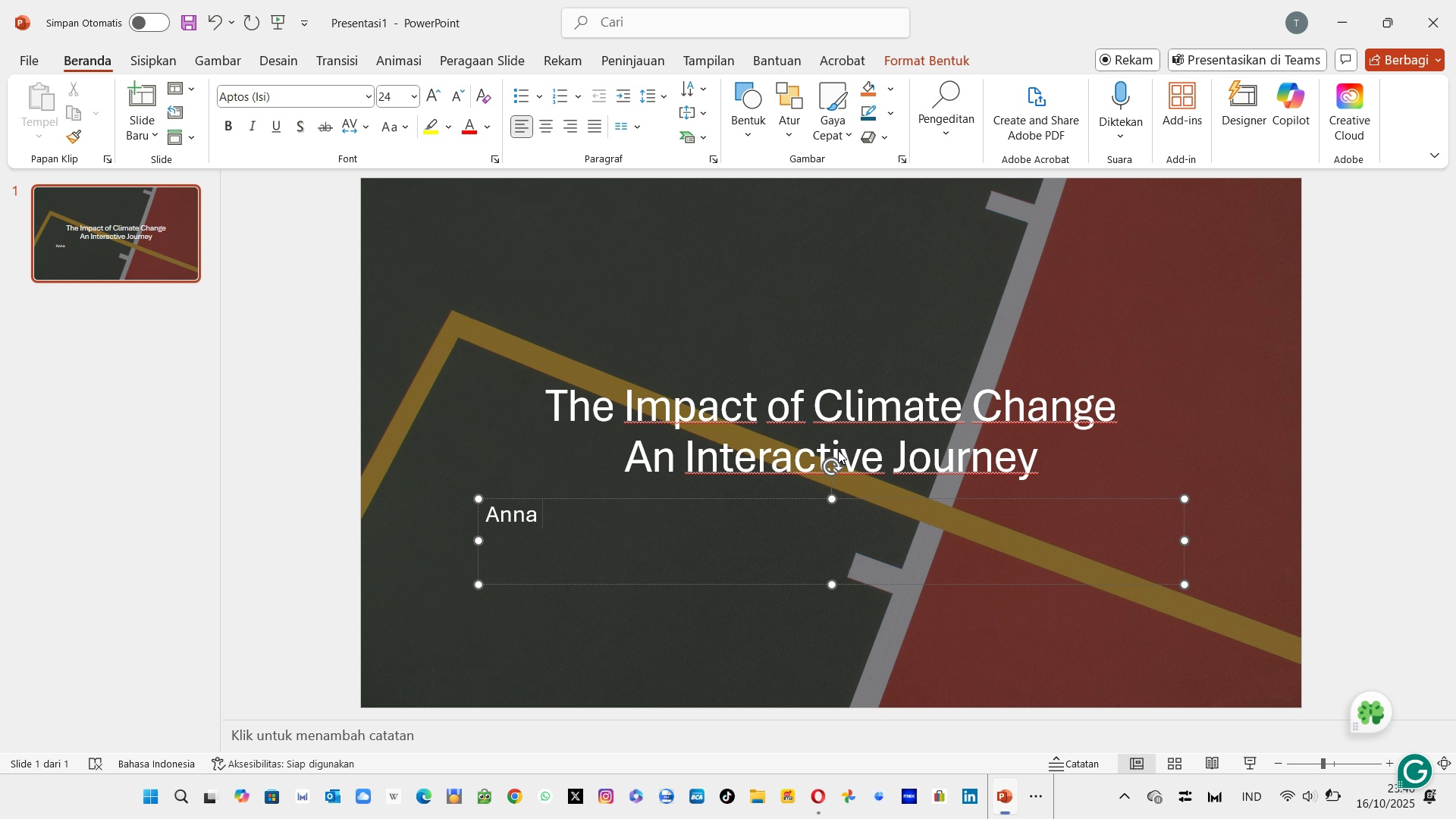 
type(I Environmental Science )
 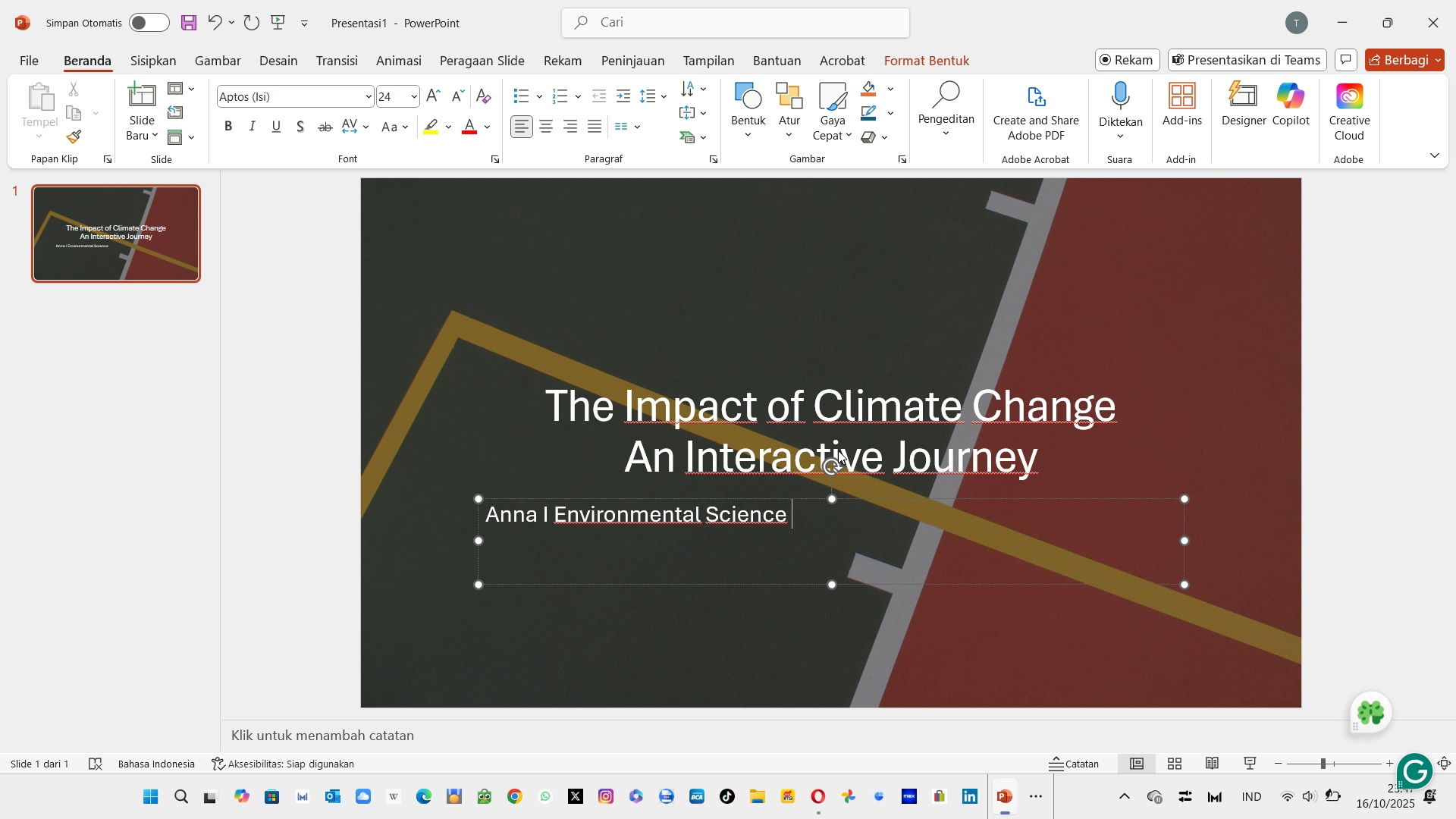 
key(Shift+I)
 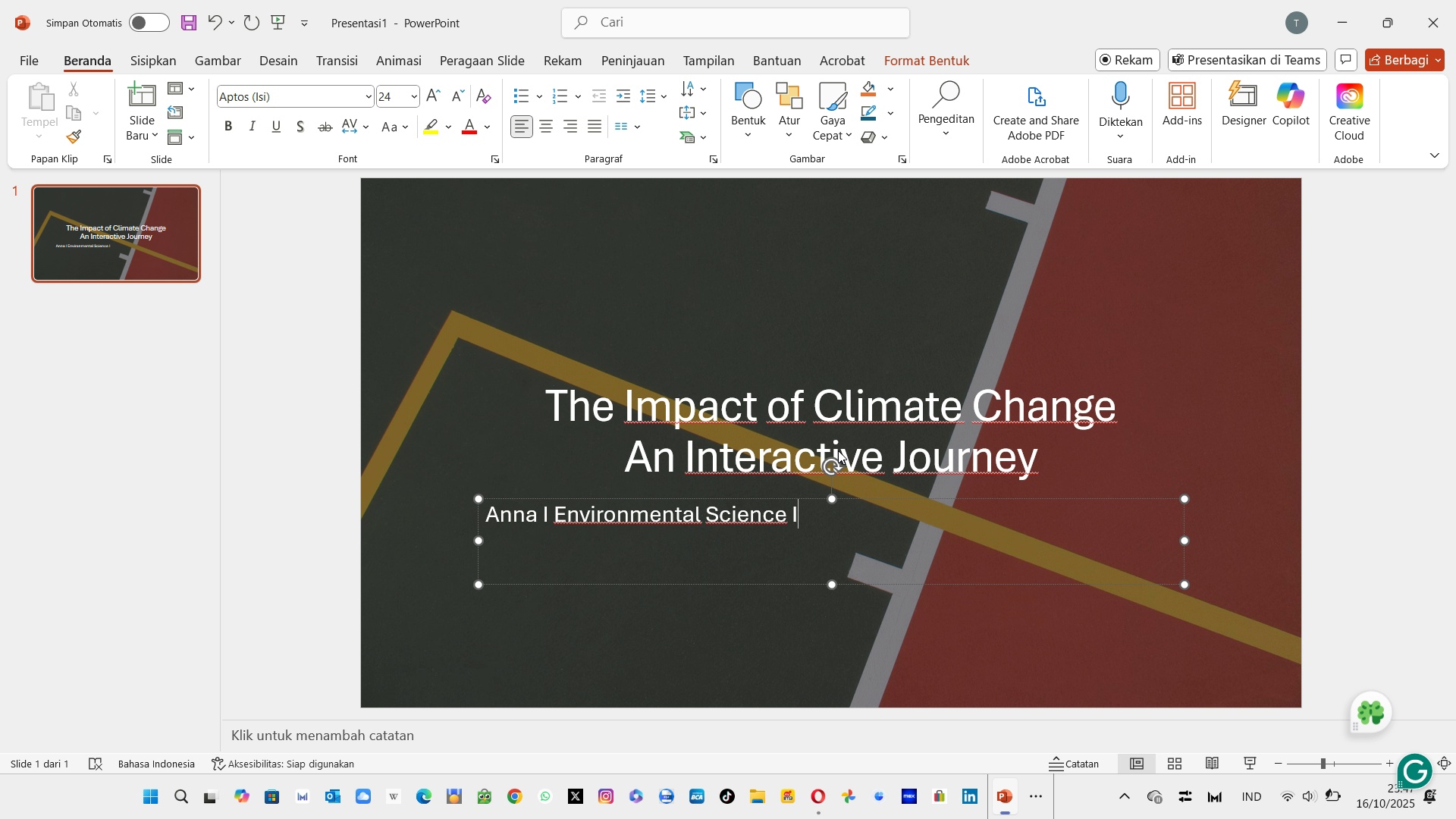 
key(Space)
 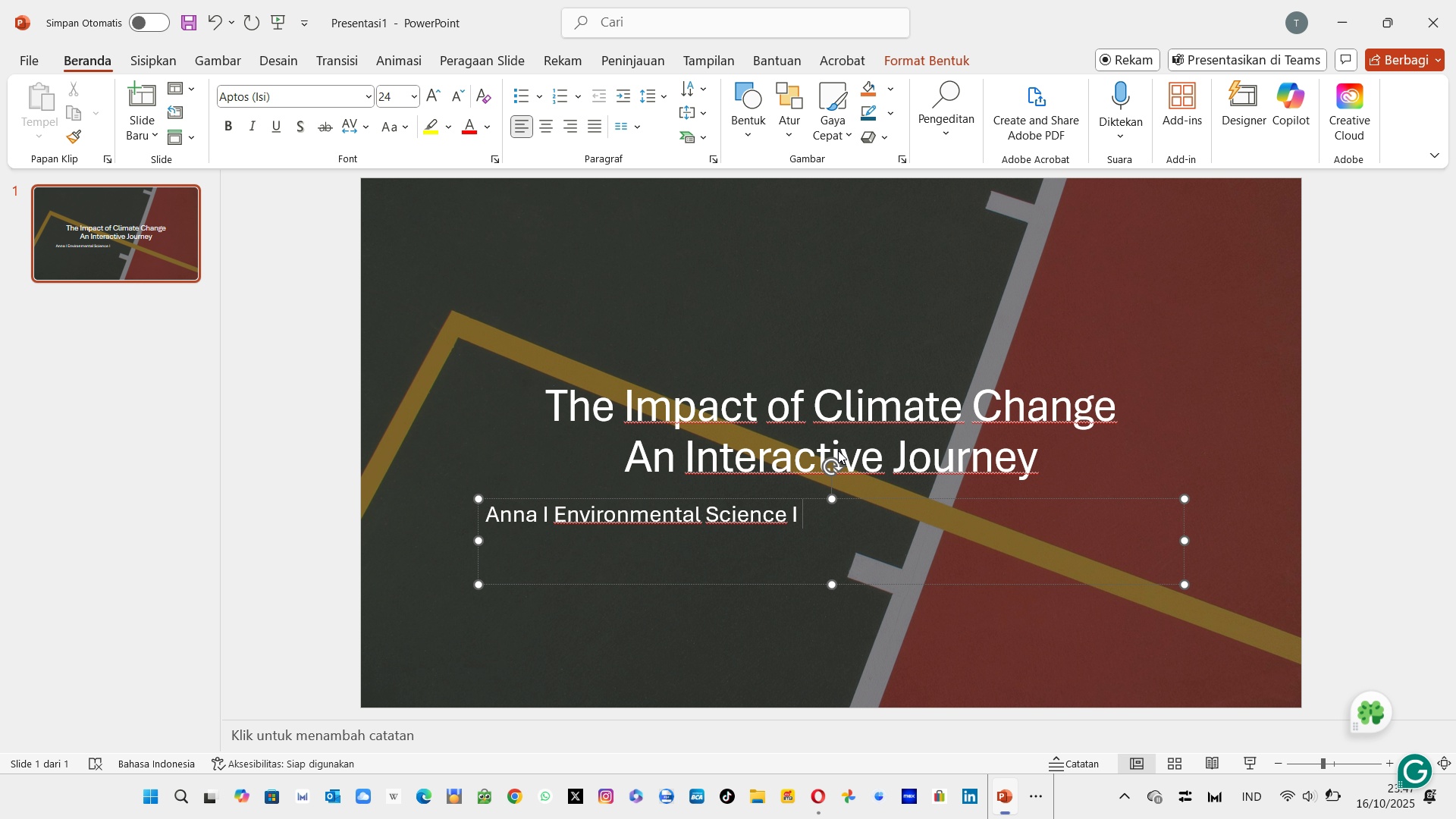 
wait(10.35)
 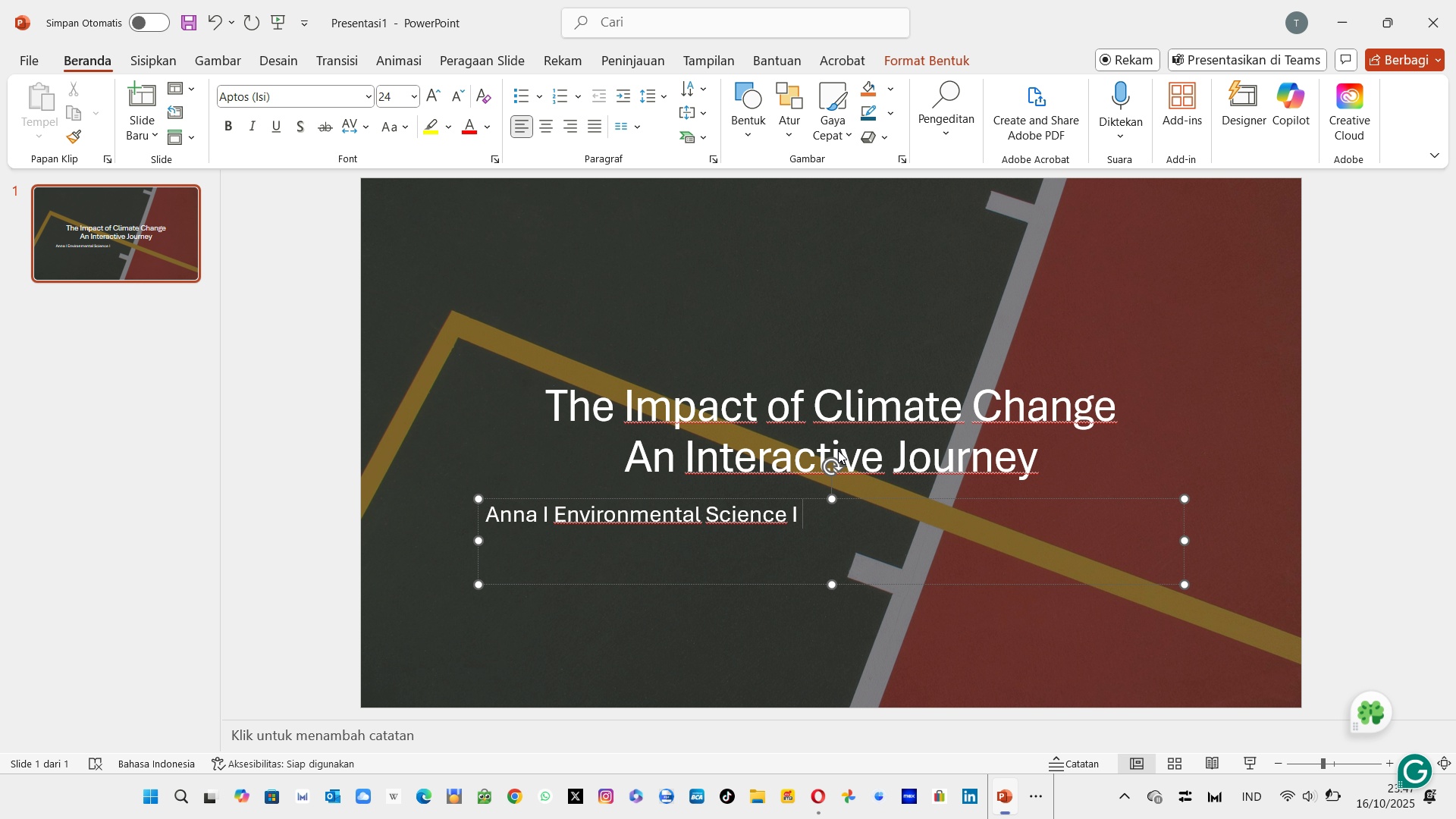 
type(January 06 2025)
 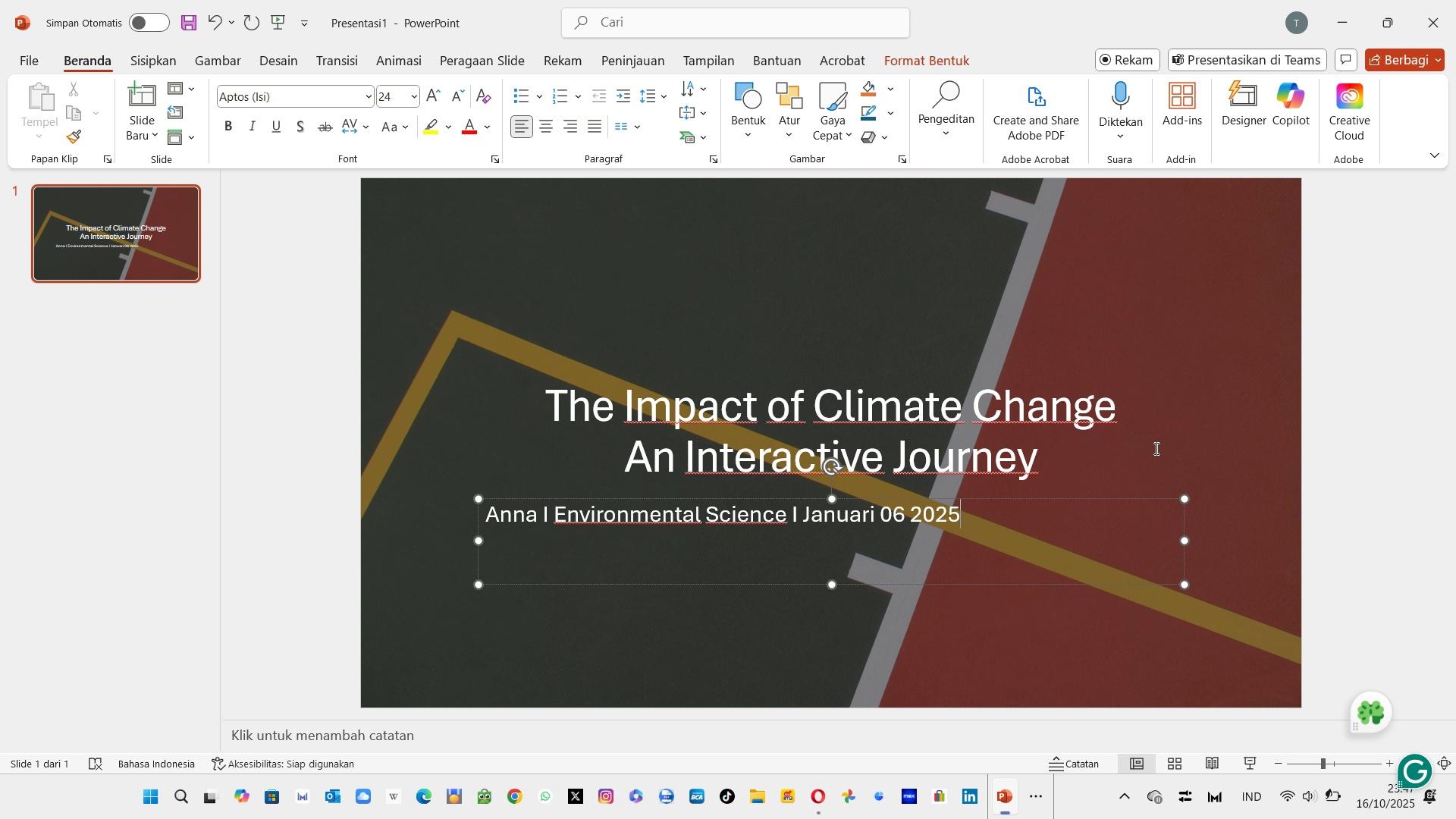 
wait(20.66)
 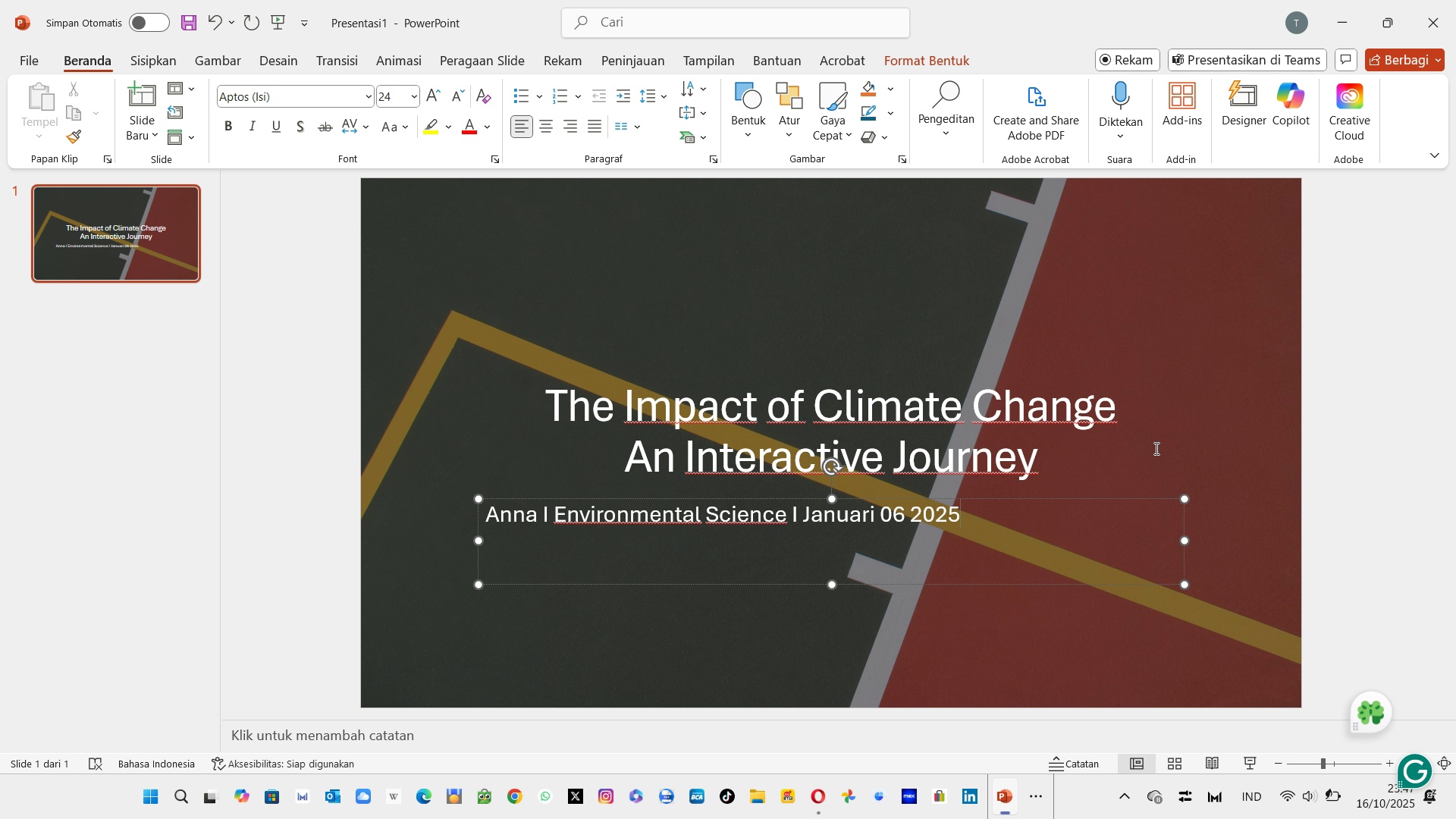 
key(Alt+Tab)
 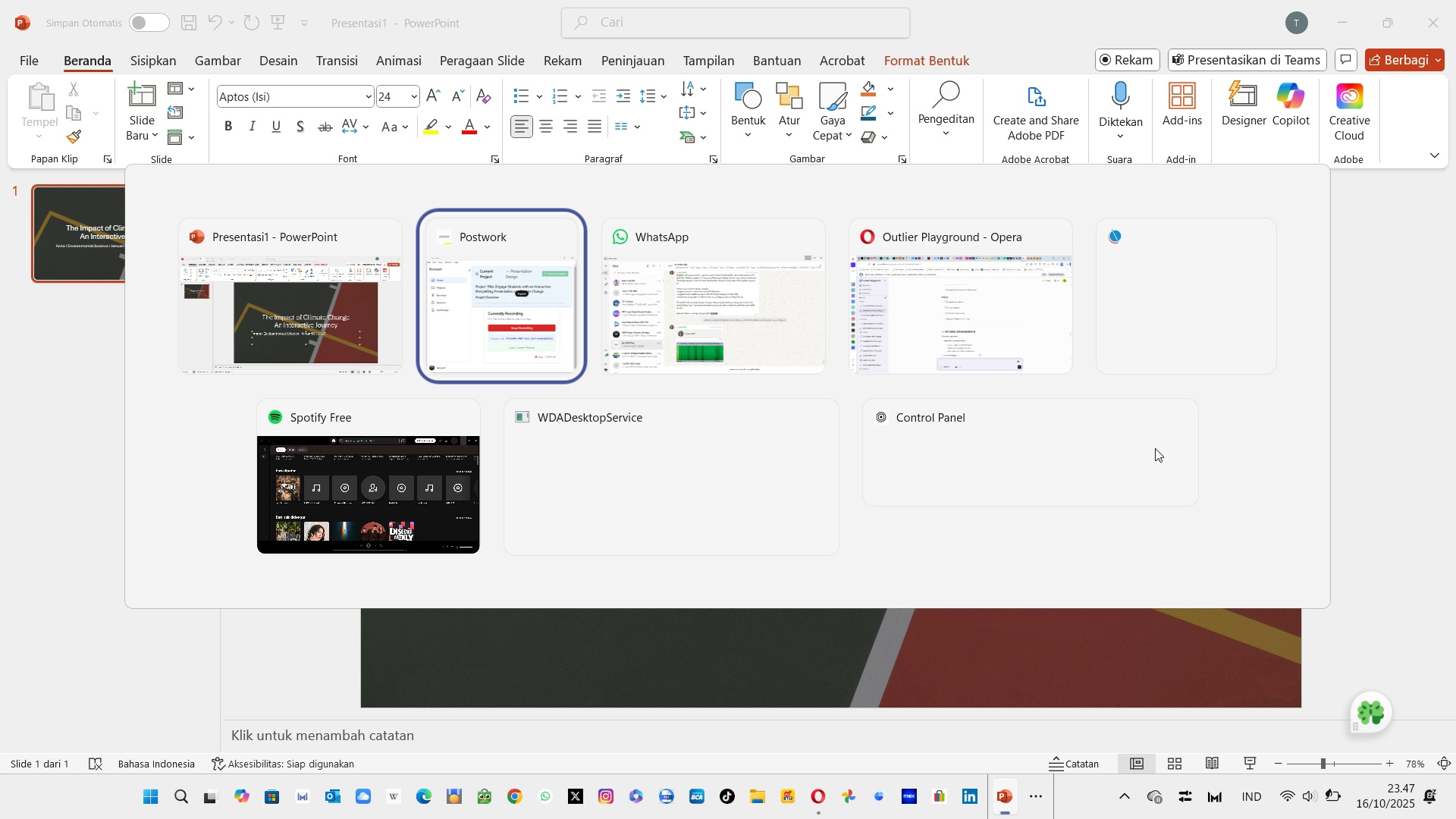 
key(Alt+Tab)
 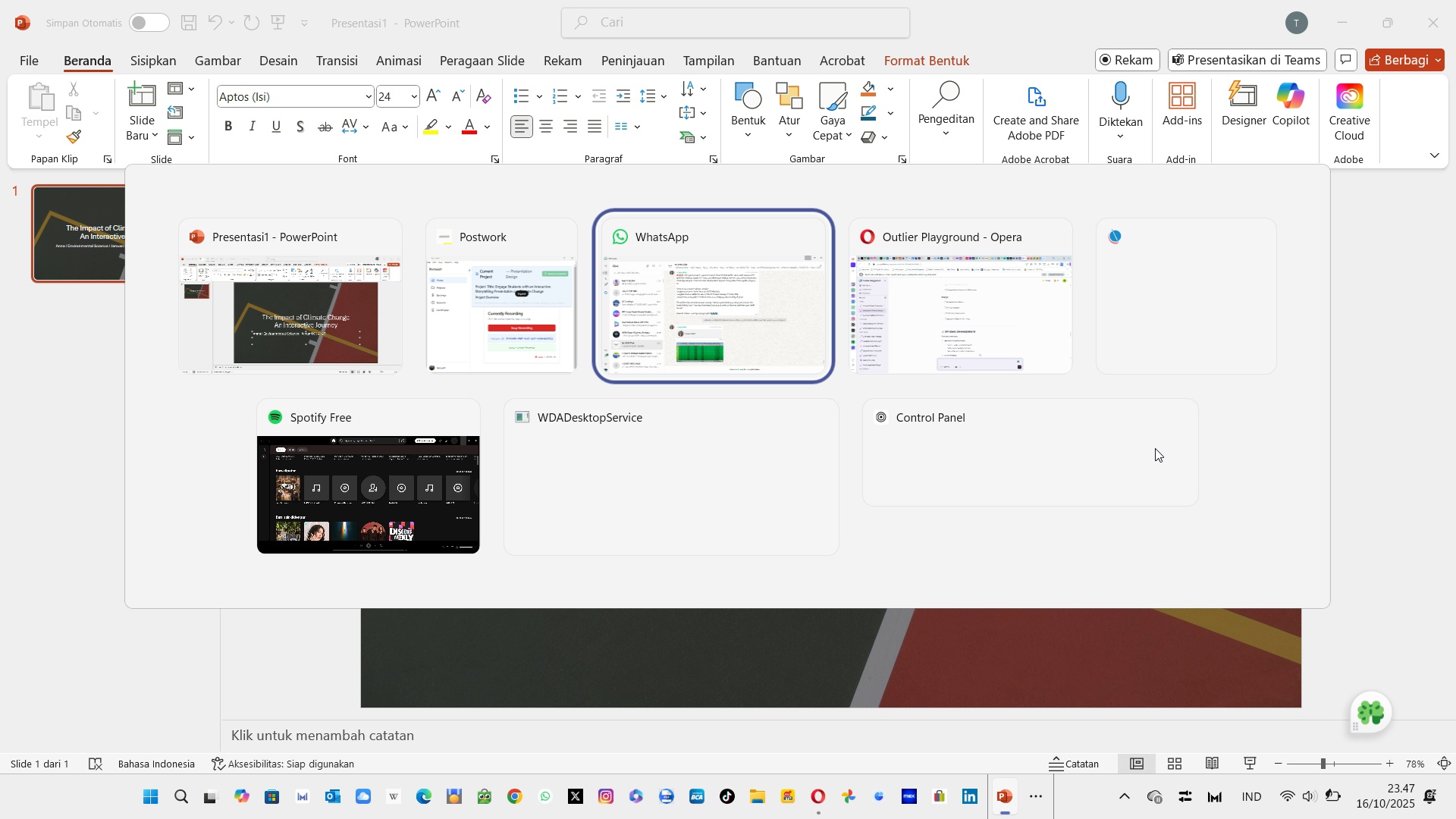 
key(Alt+Tab)
 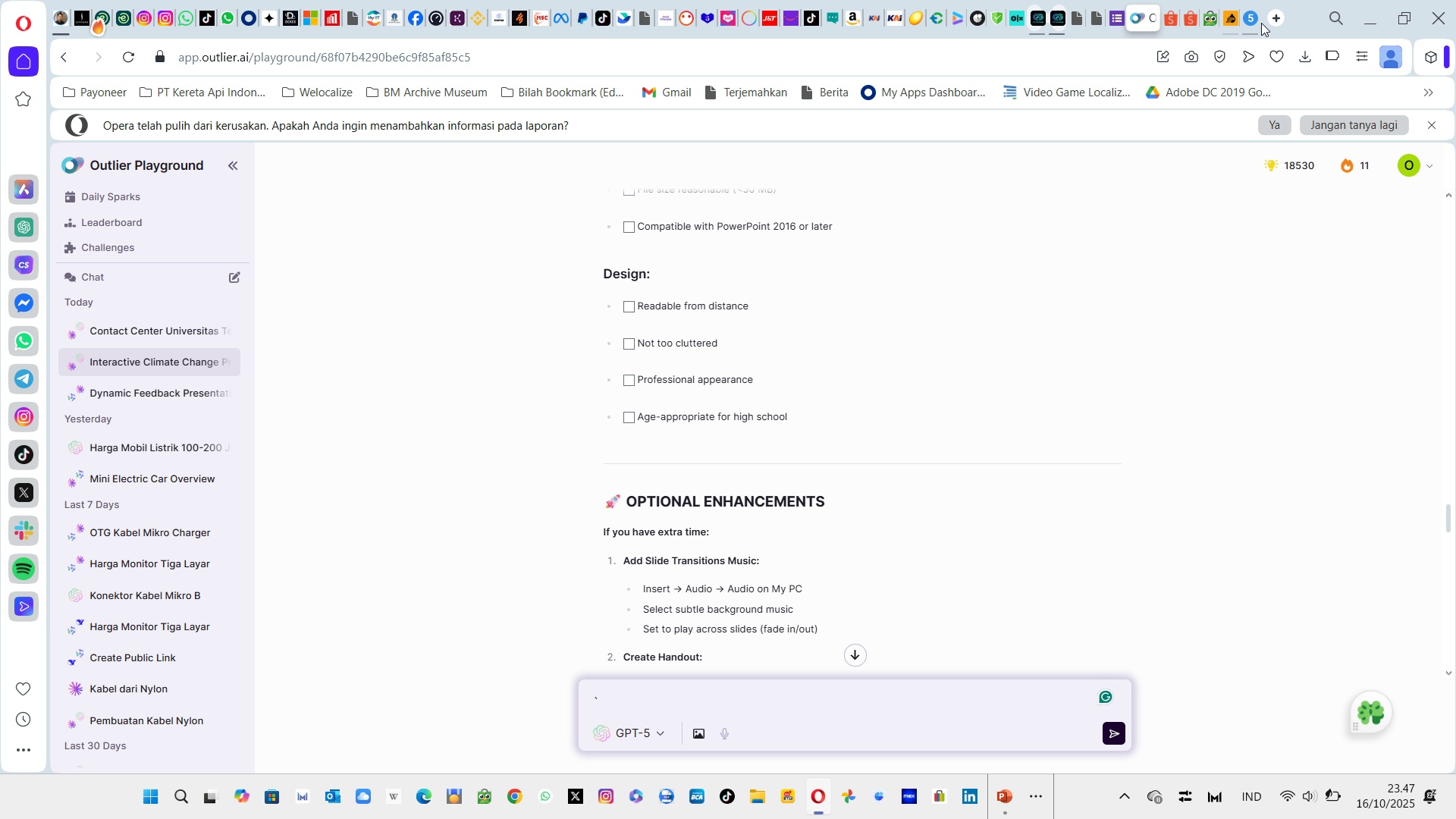 
left_click([1272, 20])
 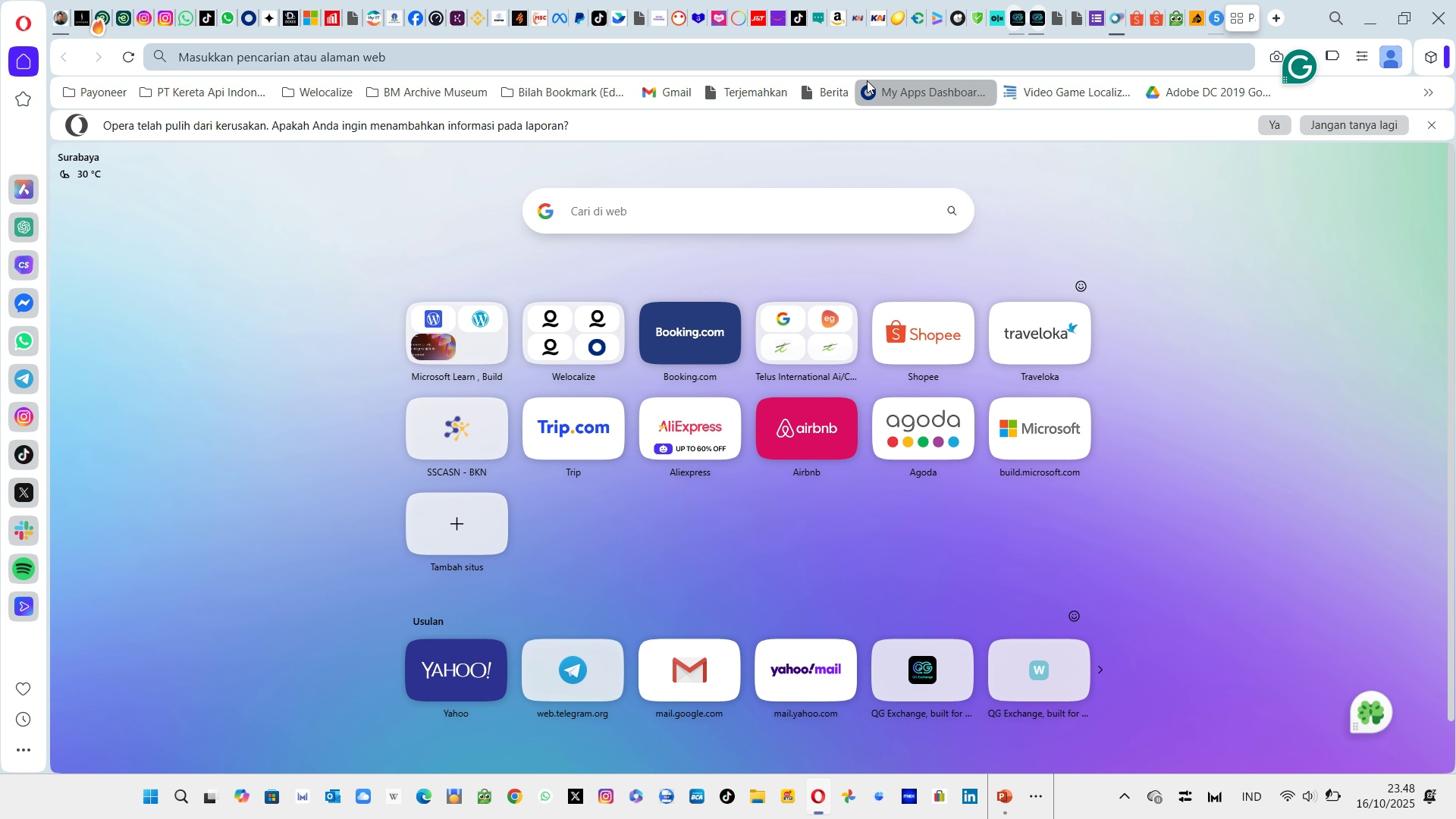 
left_click([780, 64])
 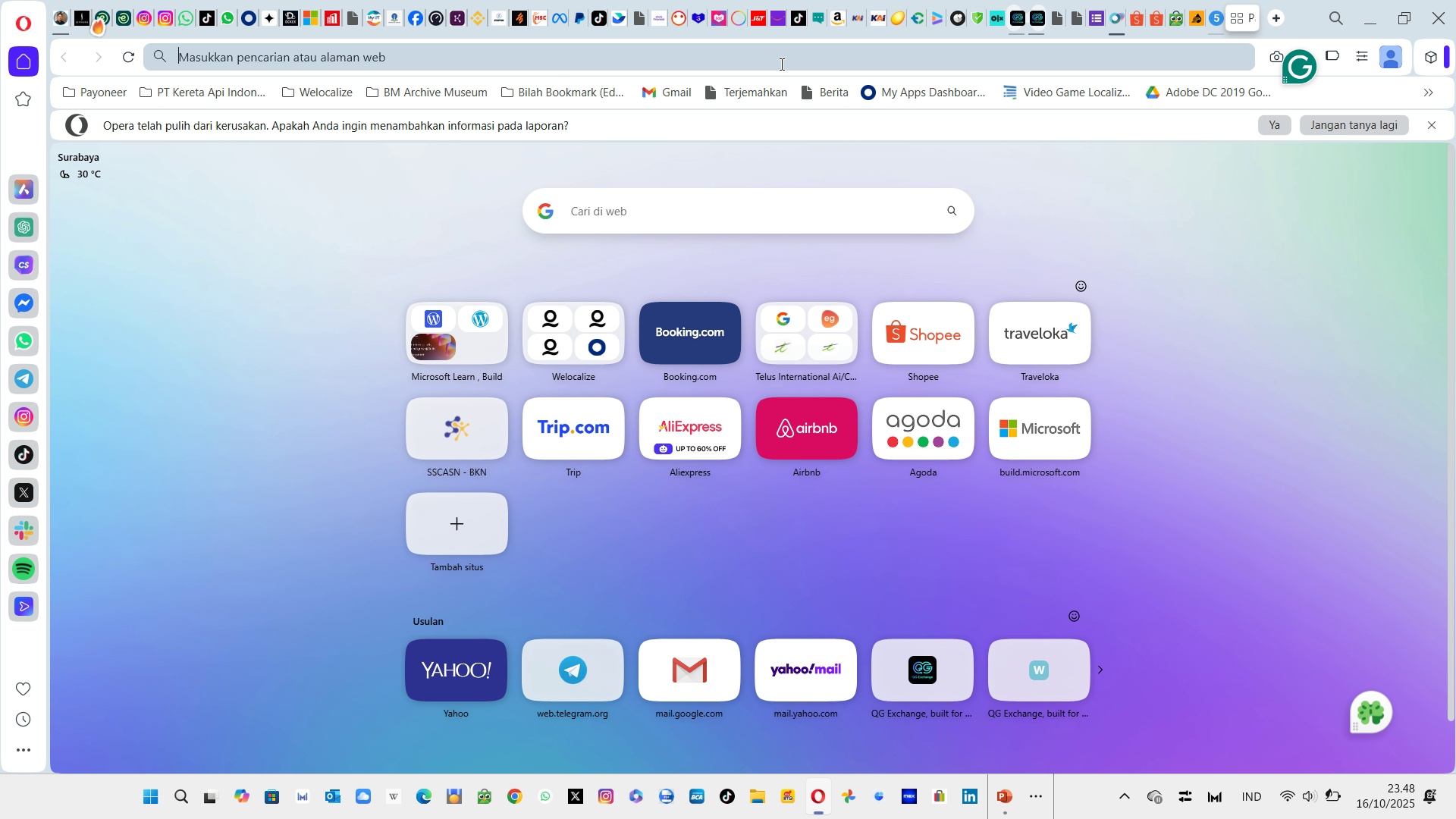 
type(Go)
key(Backspace)
key(Backspace)
key(Backspace)
type(Googlec)
key(Backspace)
type(.com)
 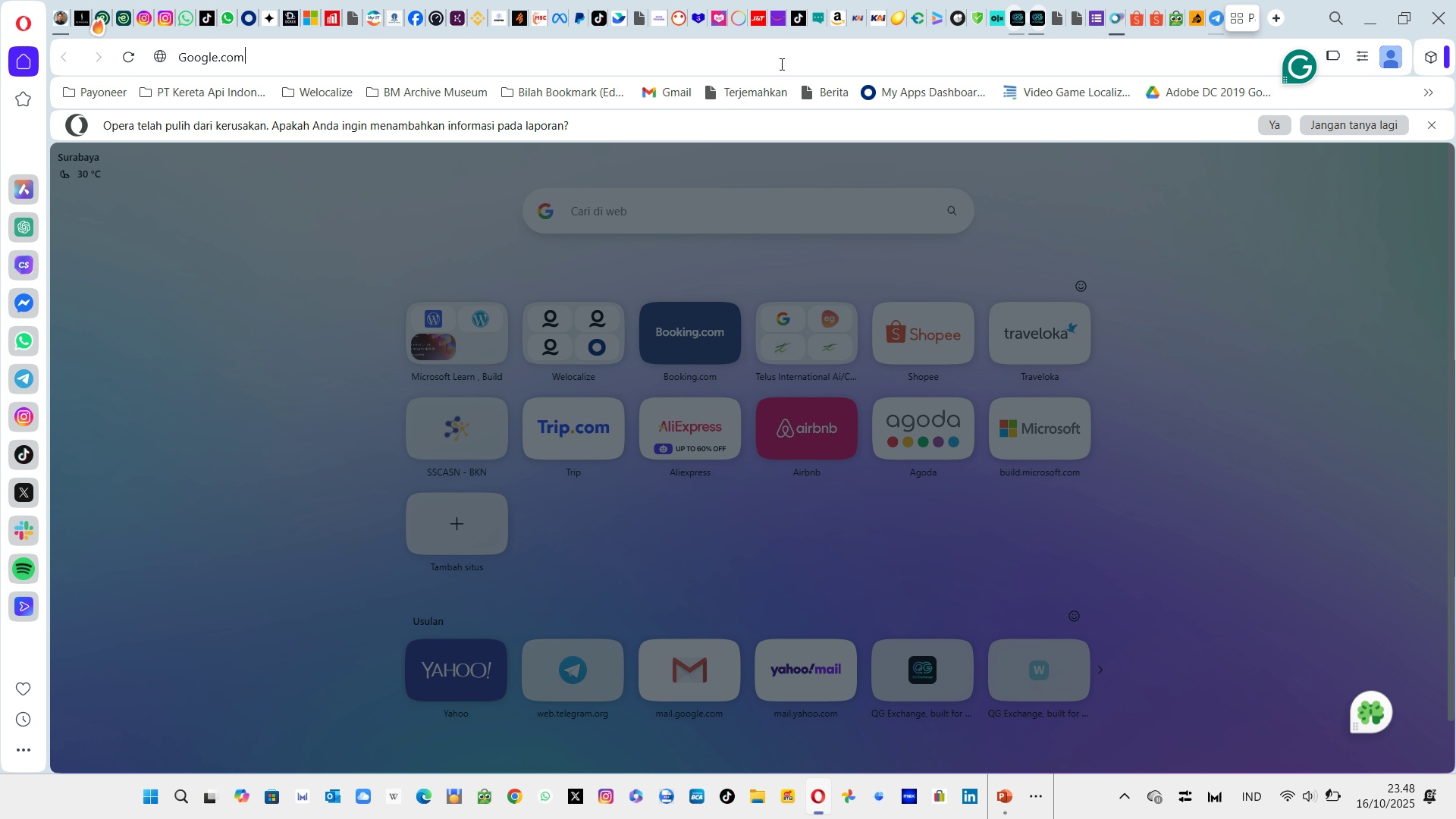 
key(Enter)
 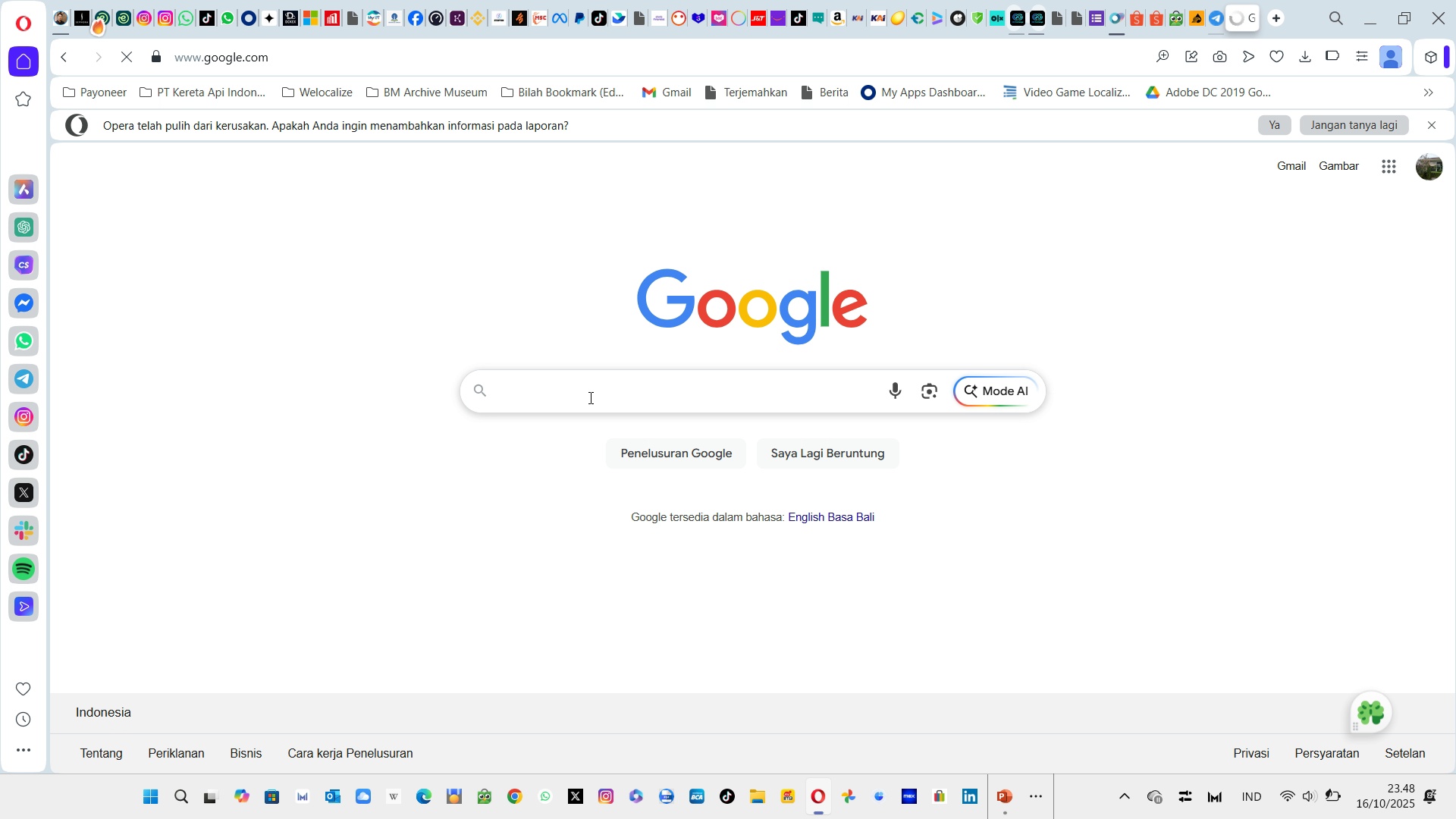 
left_click([589, 397])
 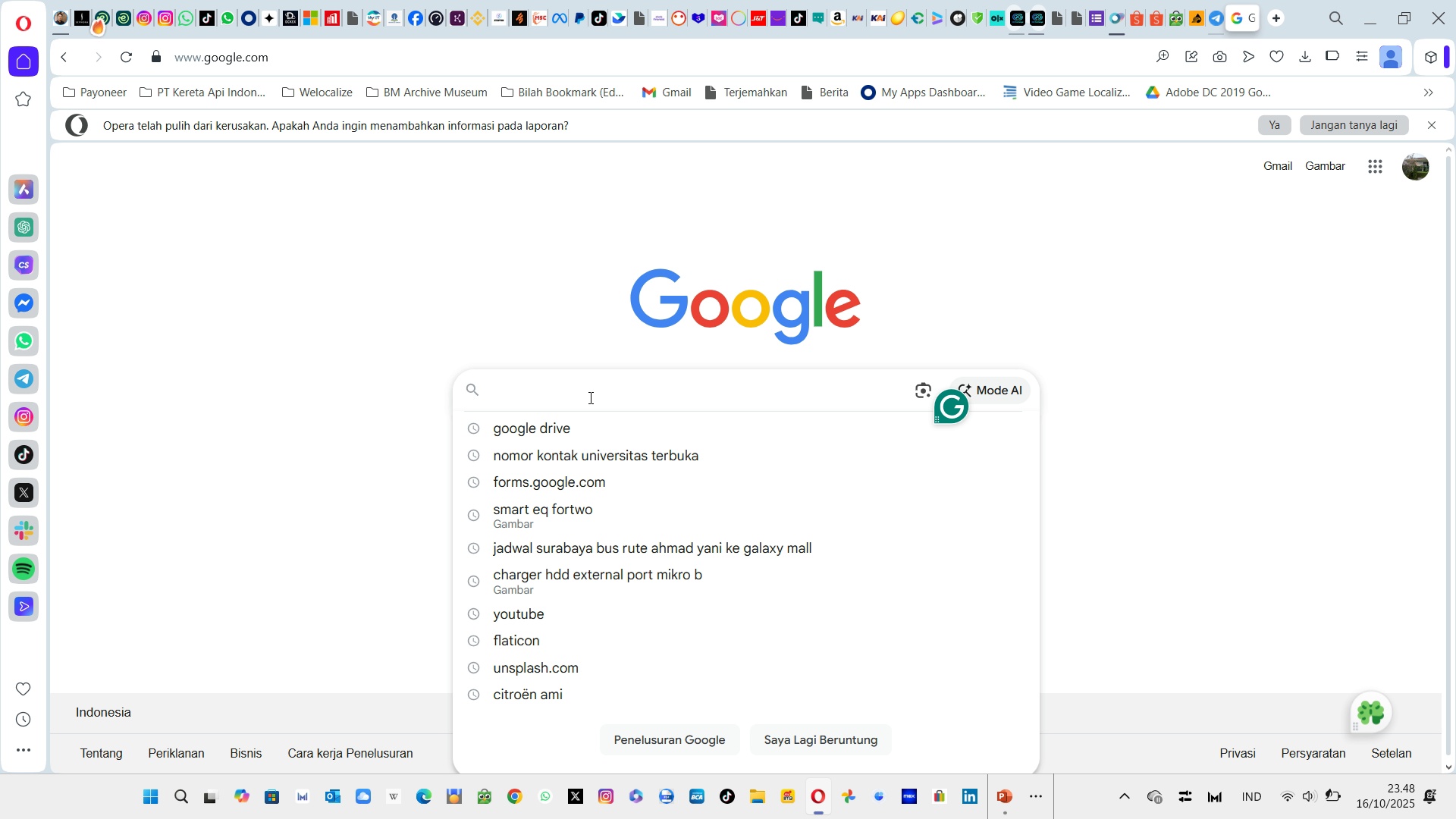 
type(Unspl)
 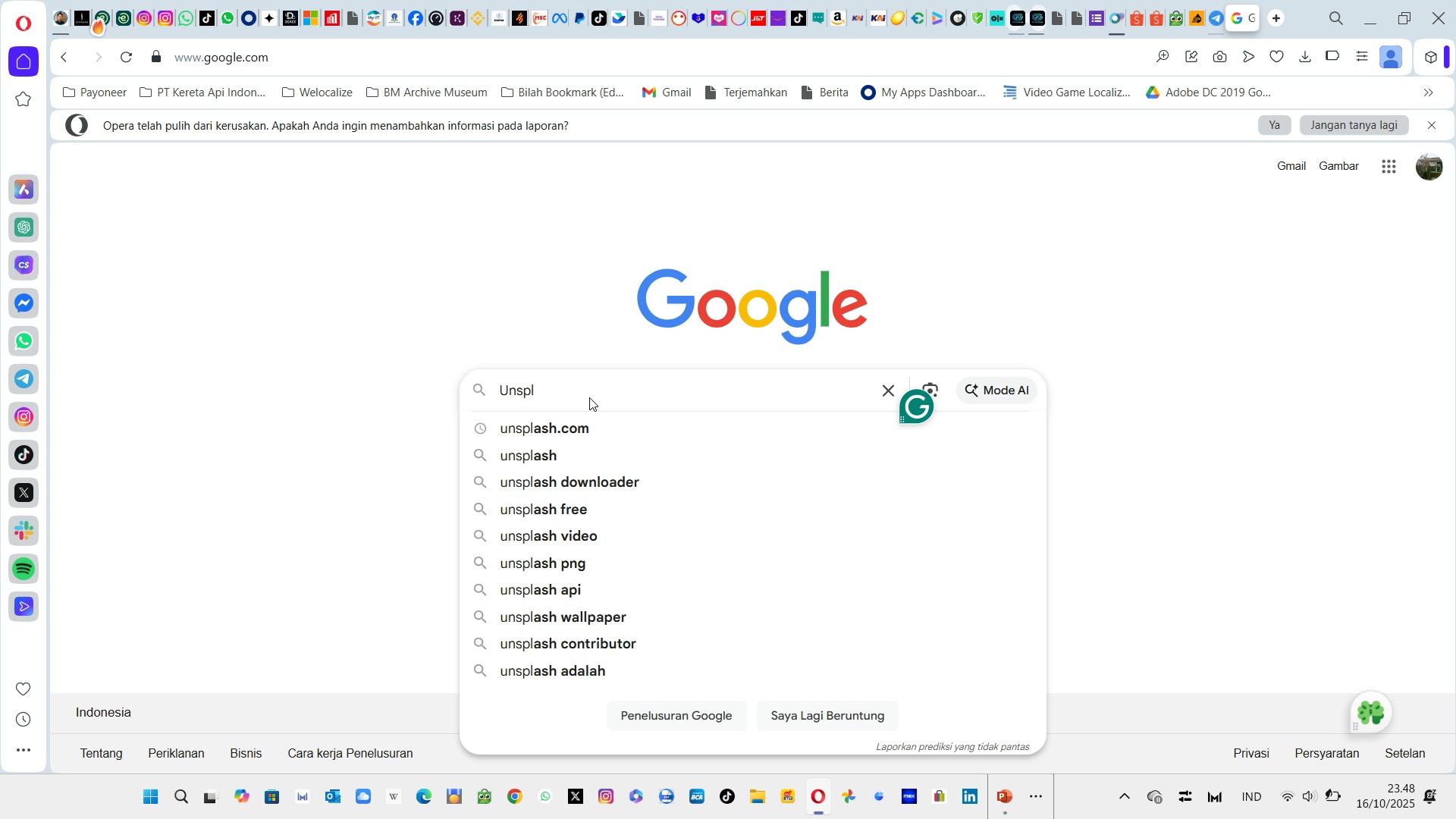 
key(ArrowDown)
 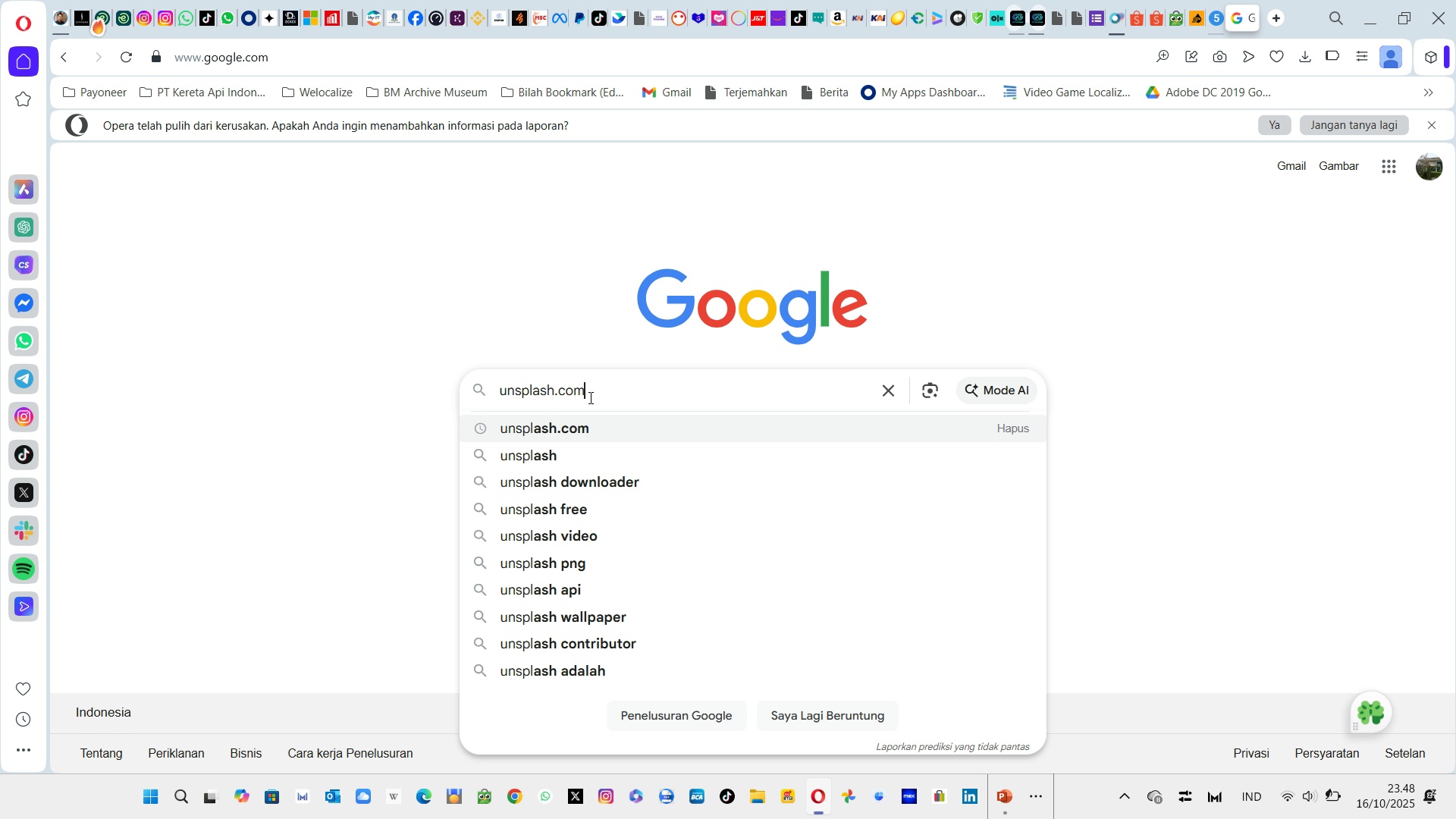 
key(Enter)
 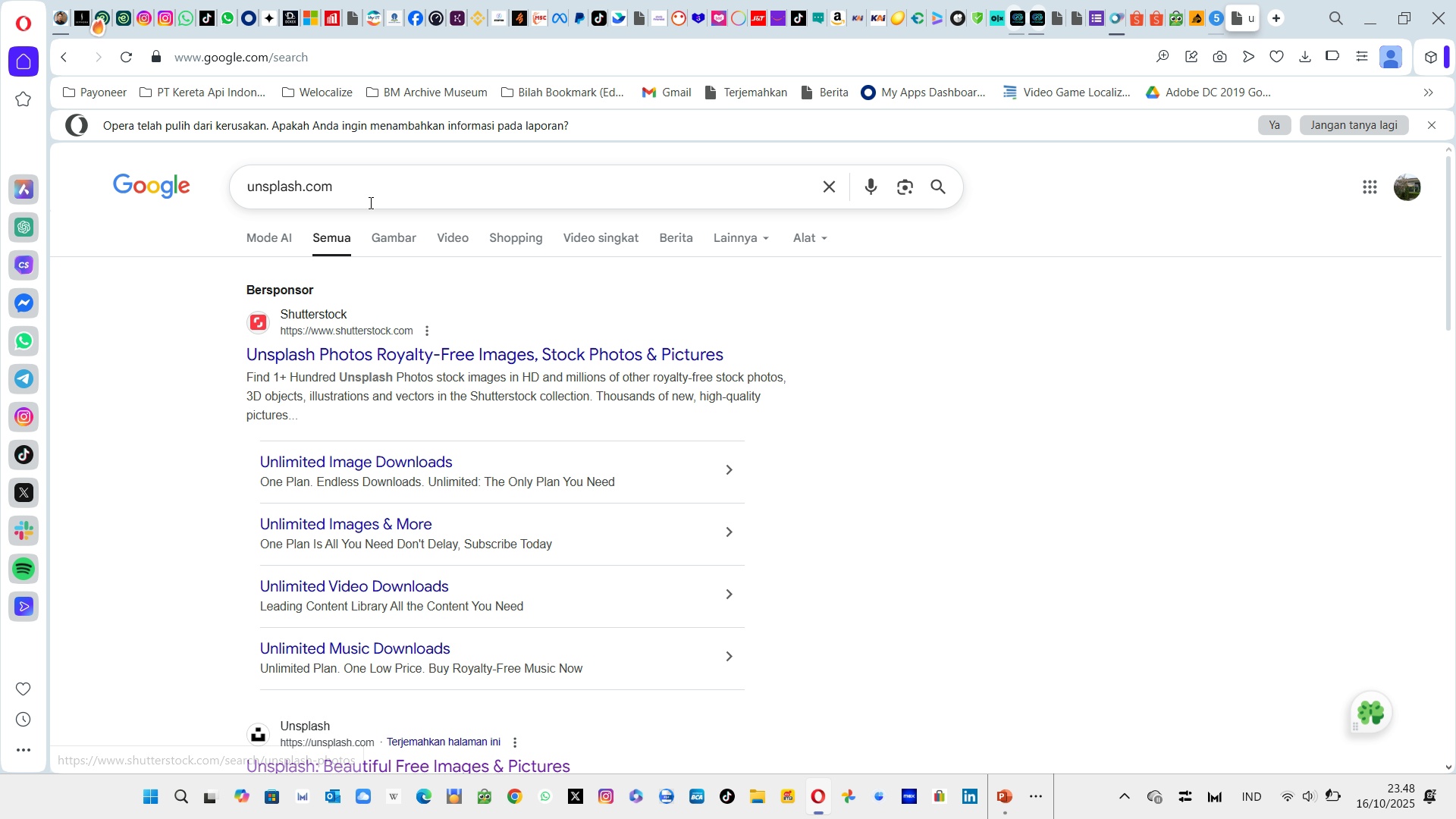 
mouse_move([370, 321])
 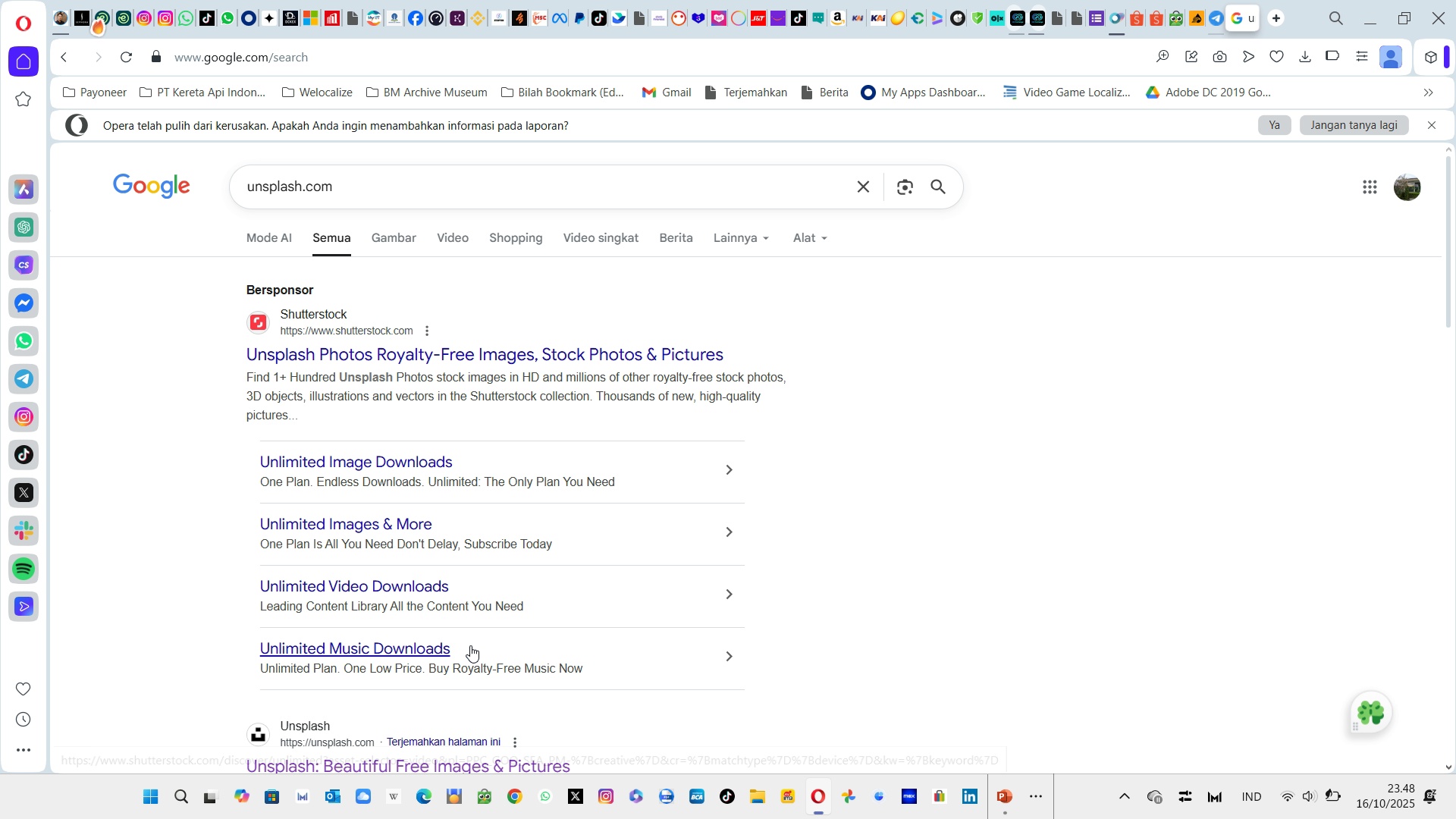 
wait(6.77)
 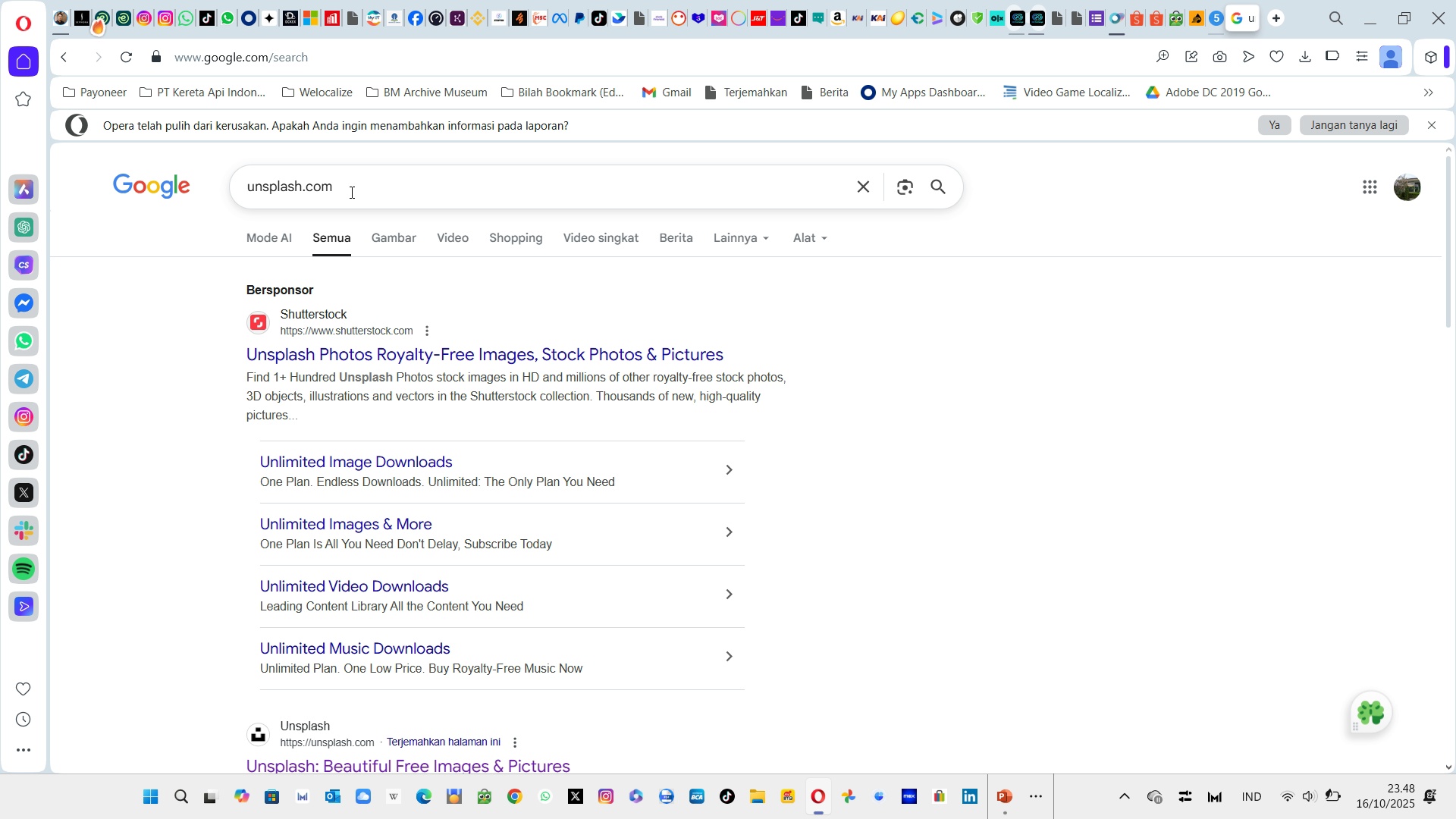 
left_click([320, 733])
 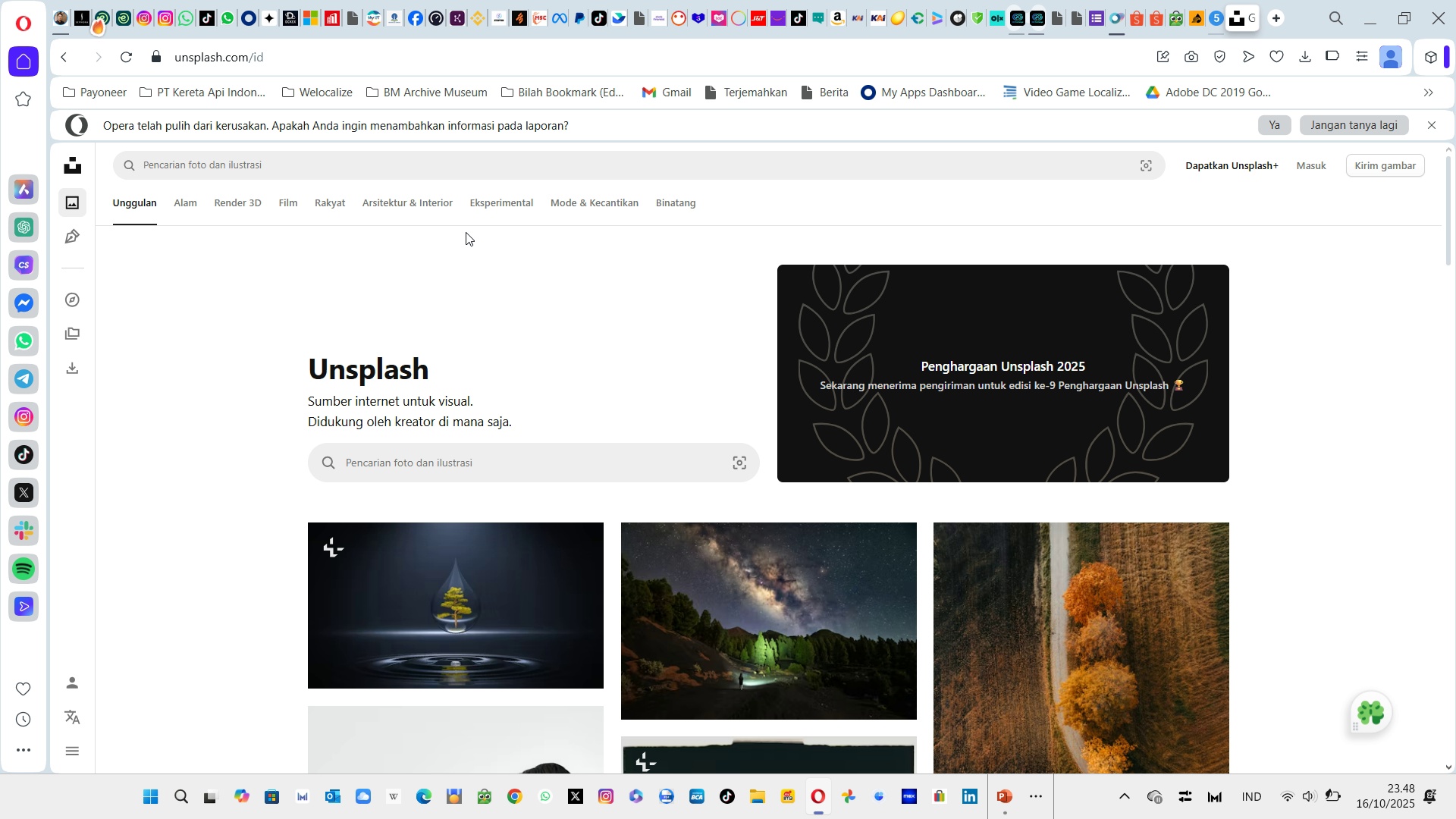 
left_click([417, 169])
 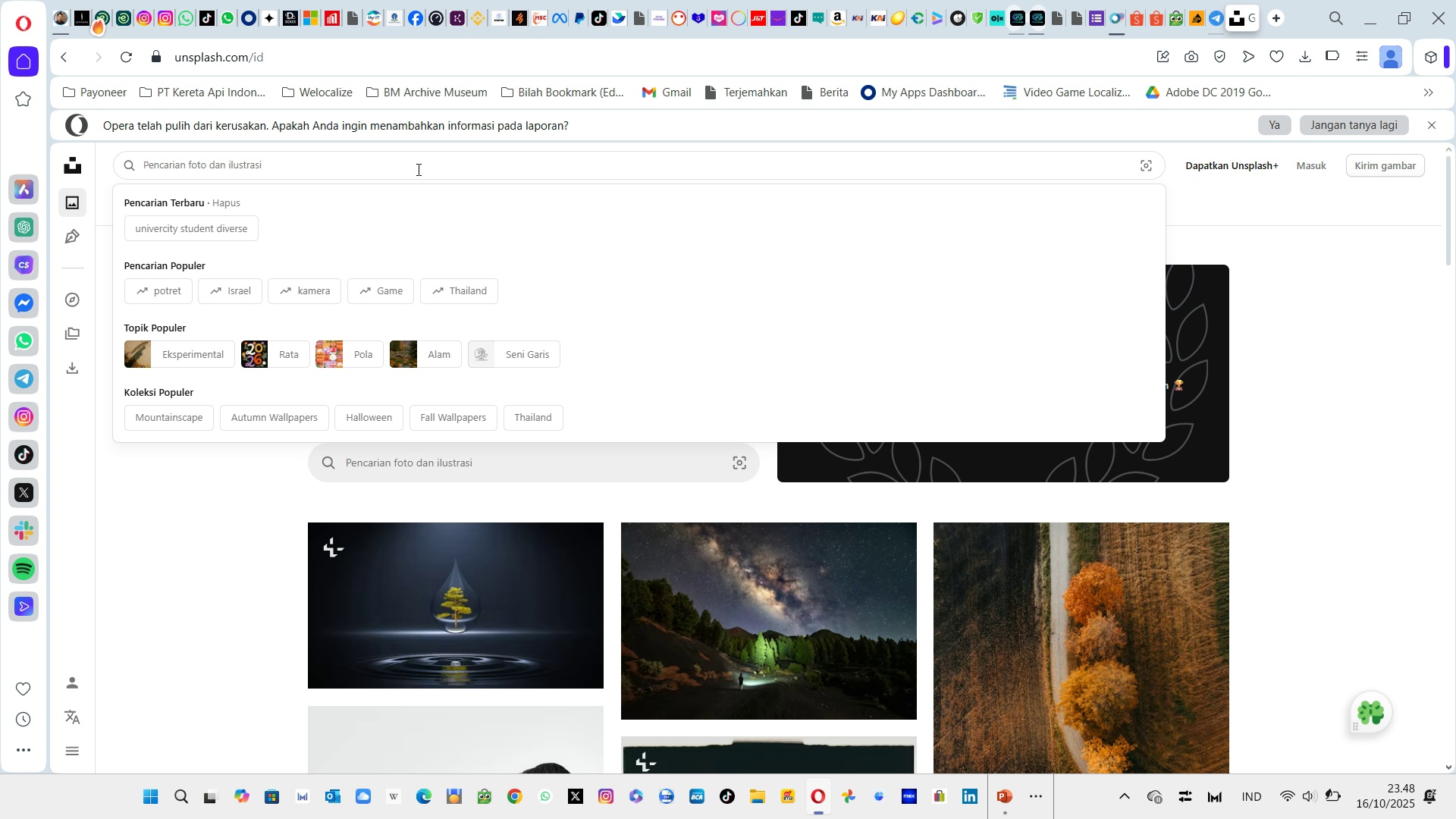 
type(Erth climate change)
 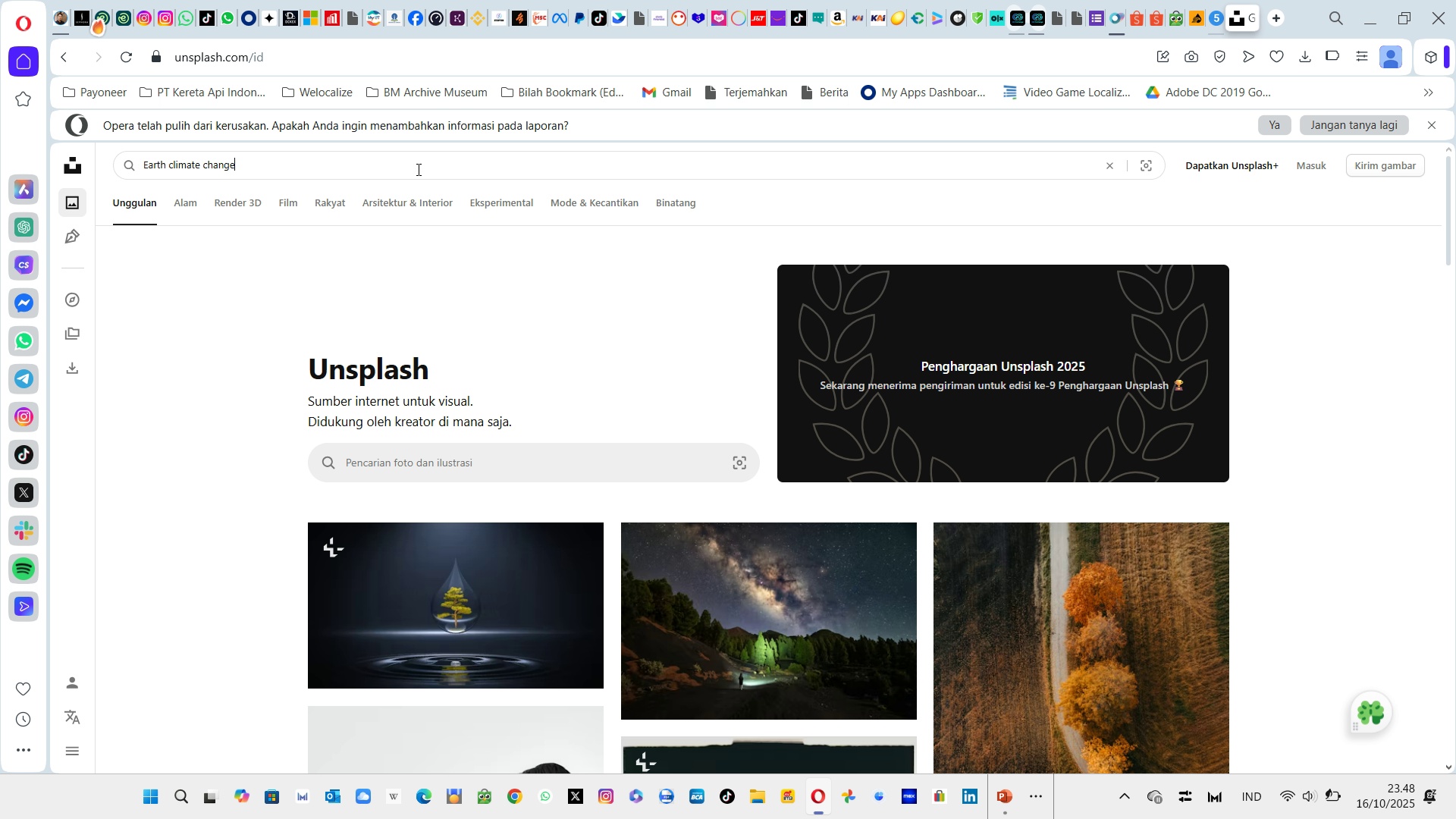 
key(Enter)
 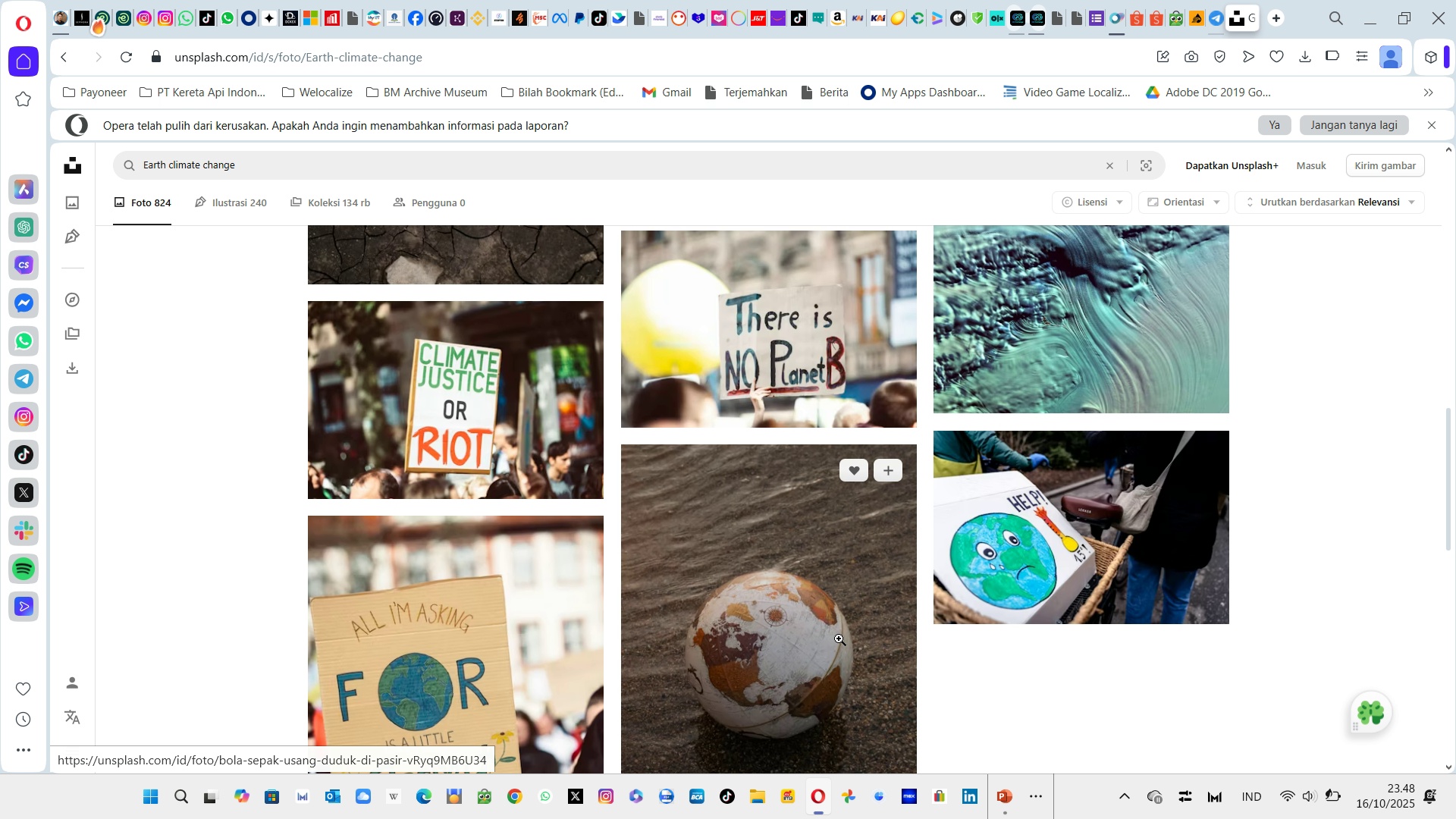 
wait(12.17)
 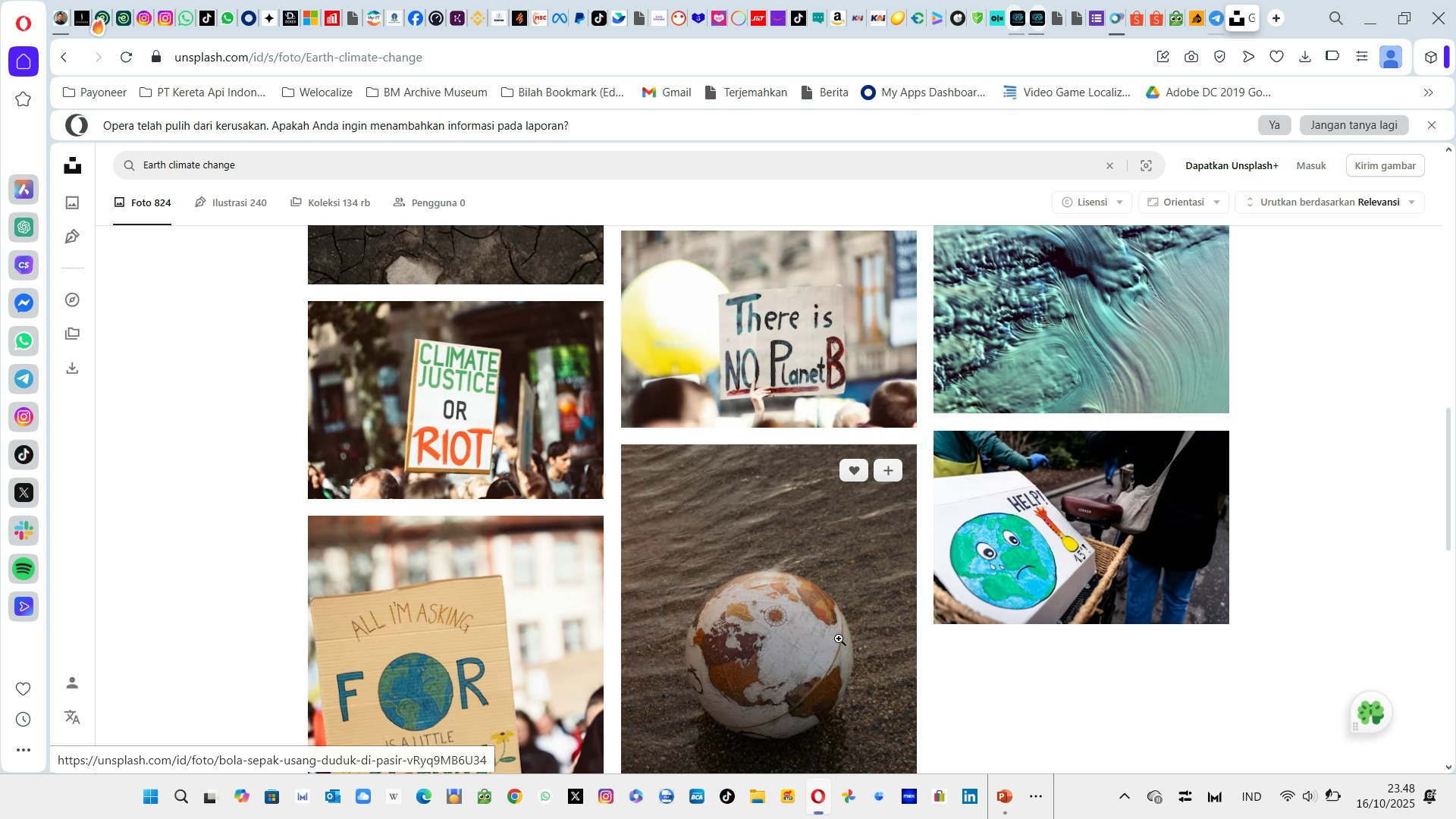 
left_click([816, 595])
 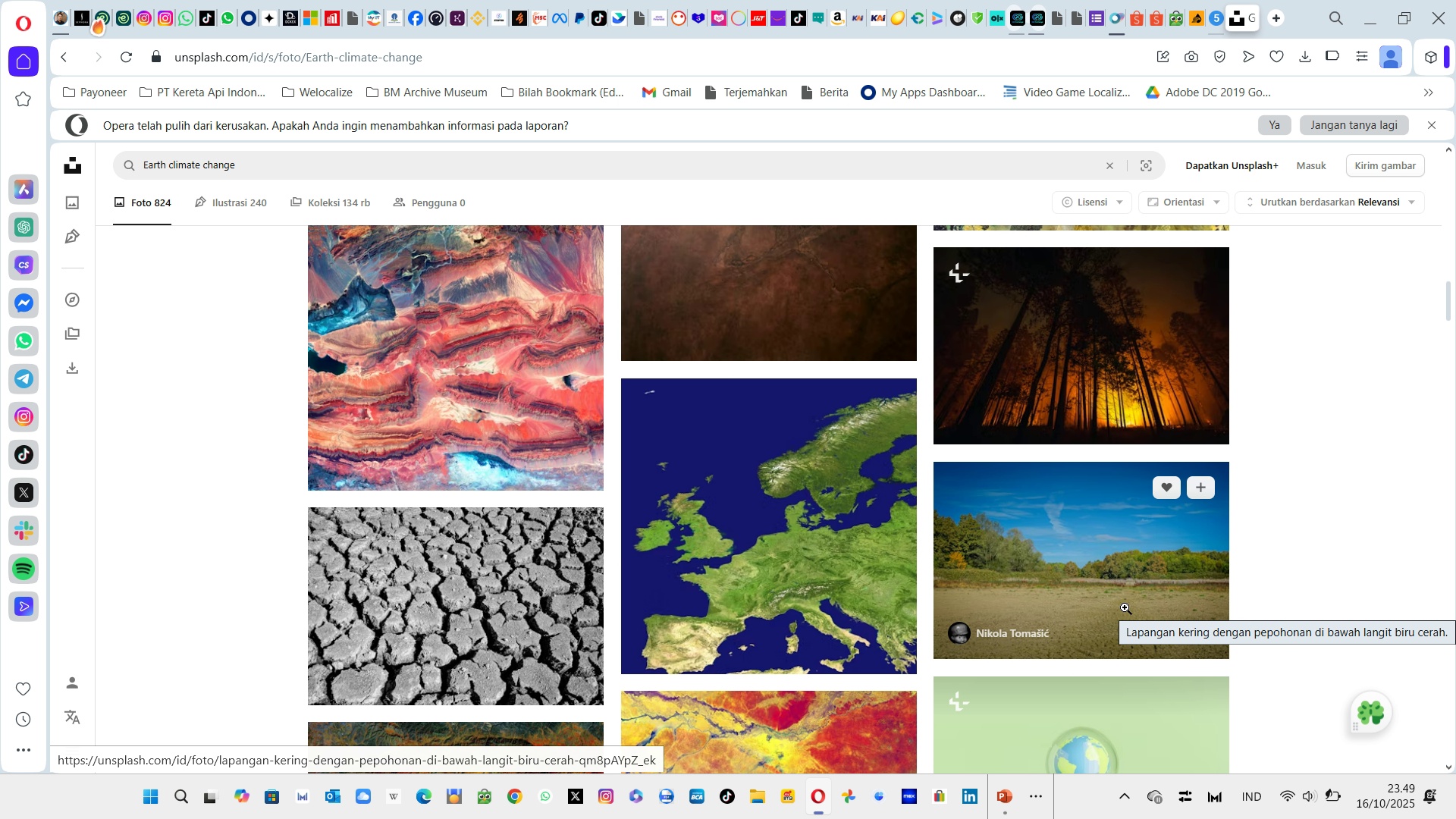 
wait(54.39)
 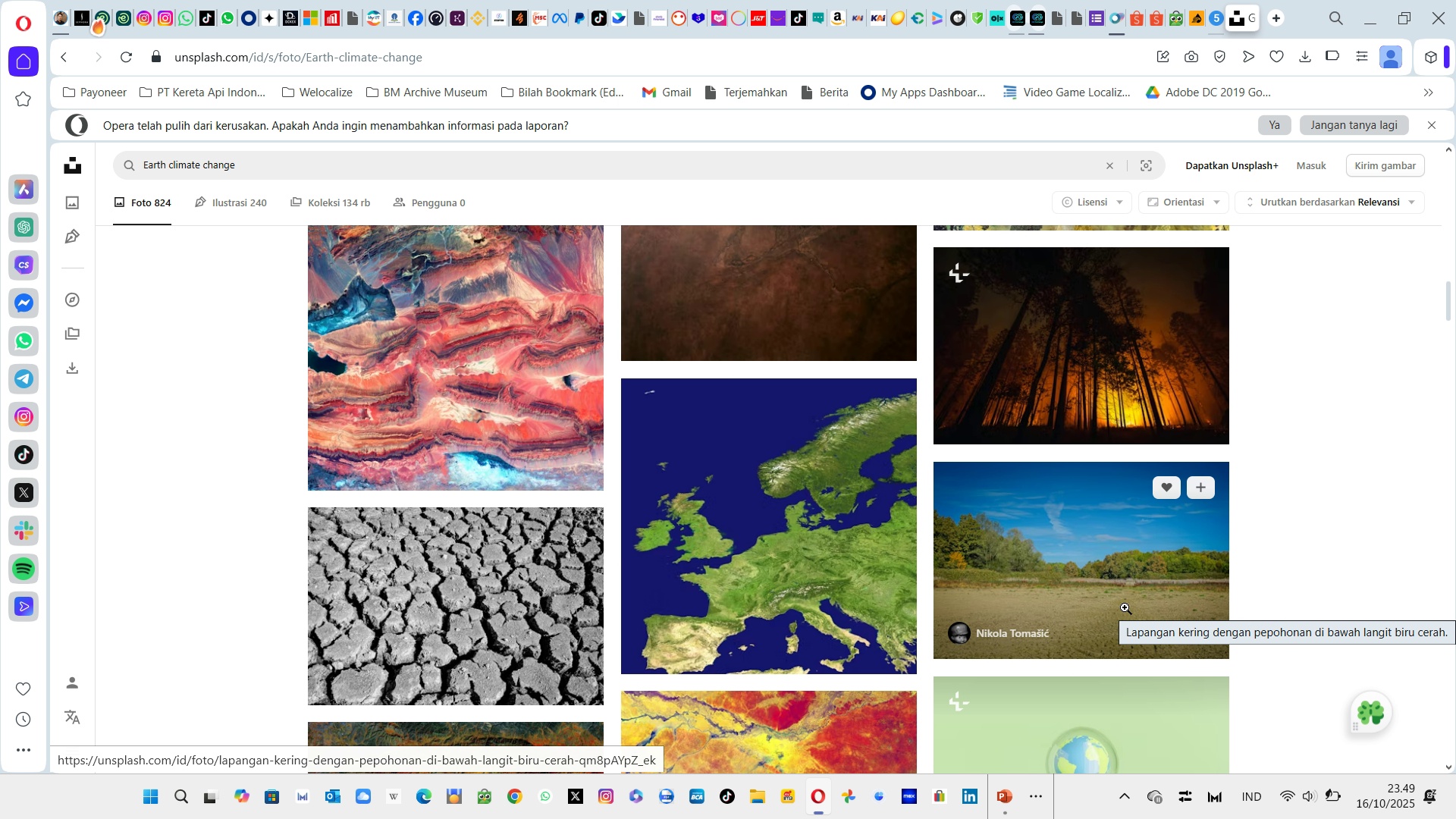 
left_click([1194, 628])
 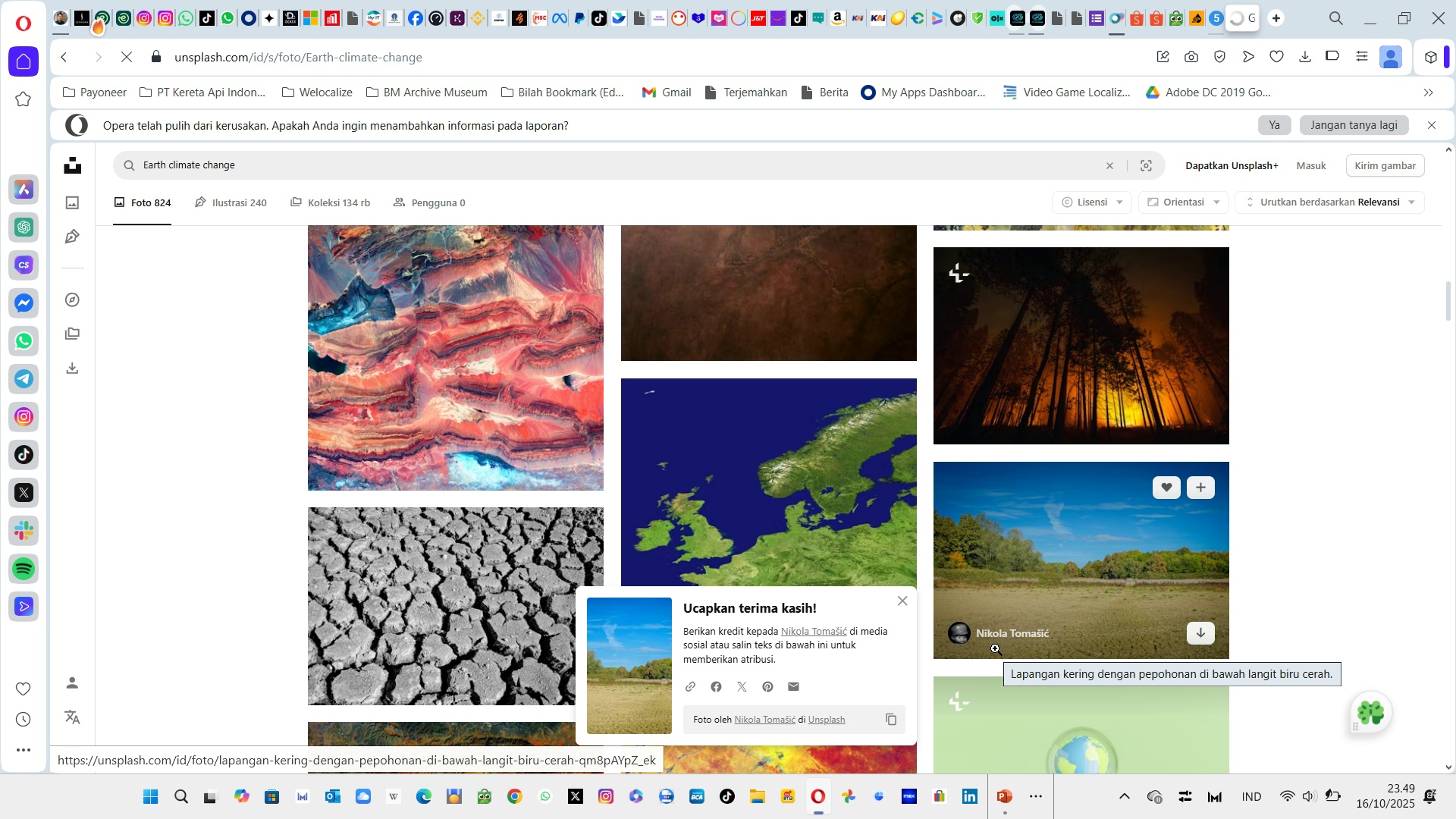 
mouse_move([891, 592])
 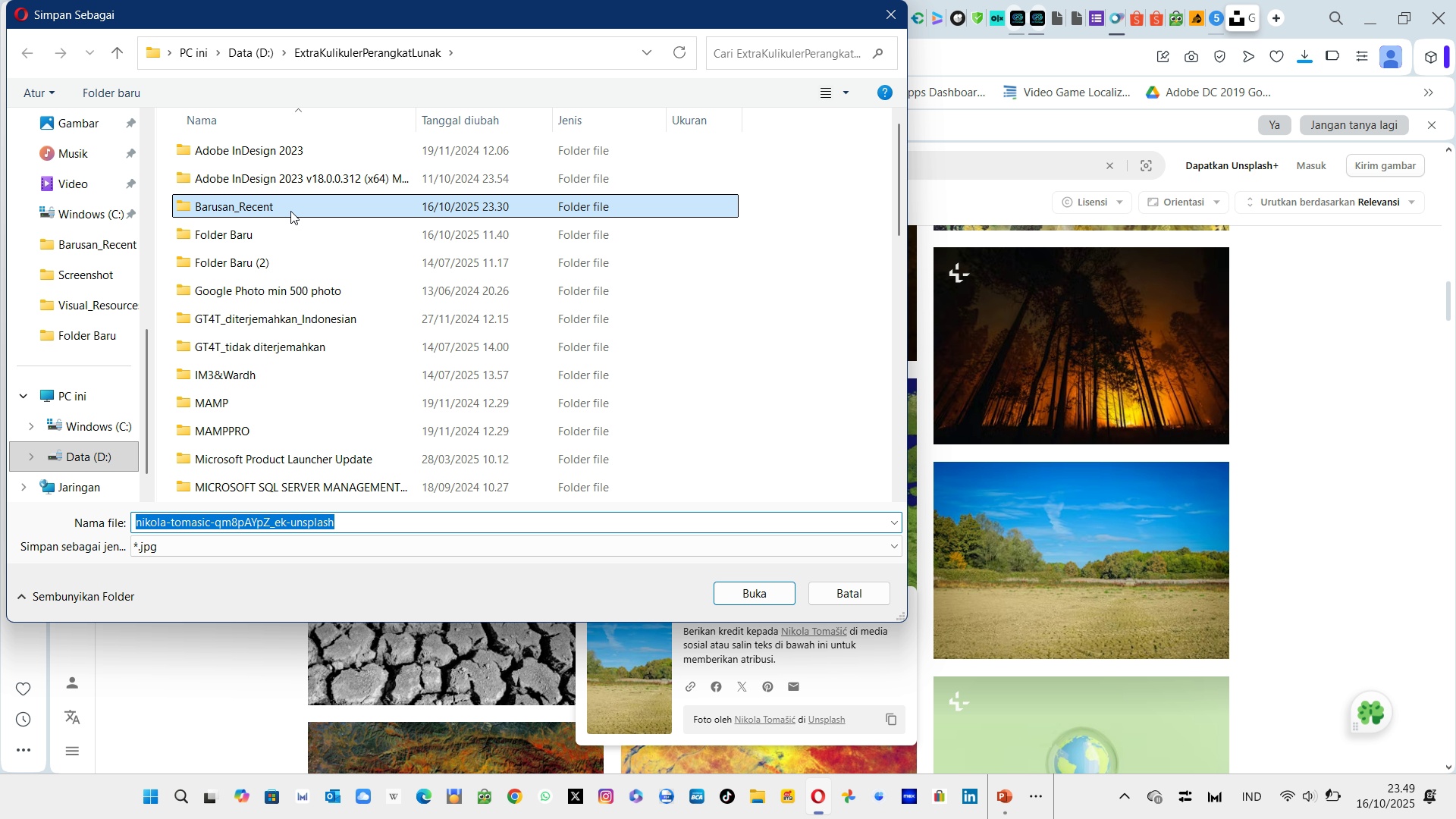 
double_click([290, 211])
 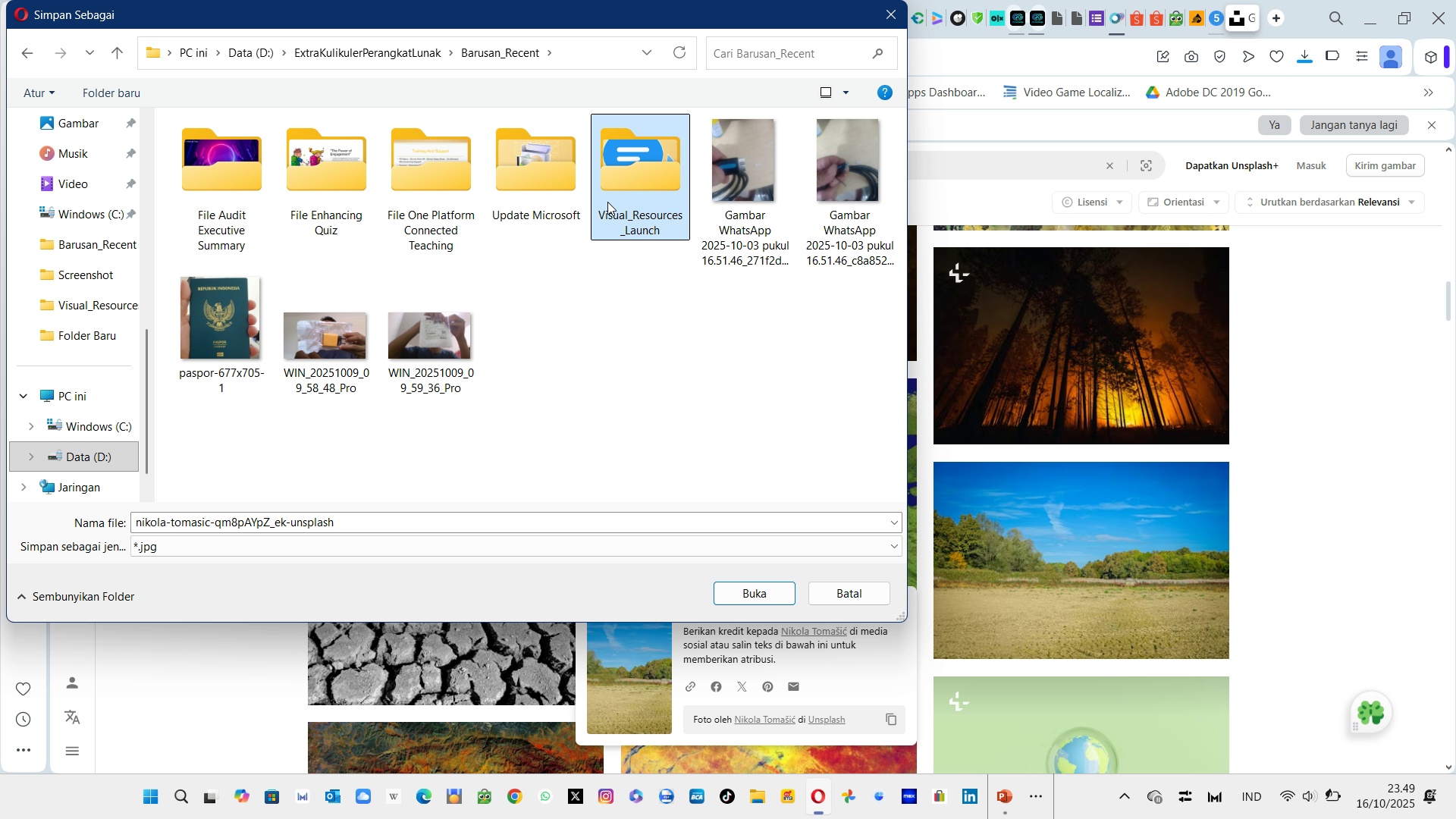 
double_click([607, 202])
 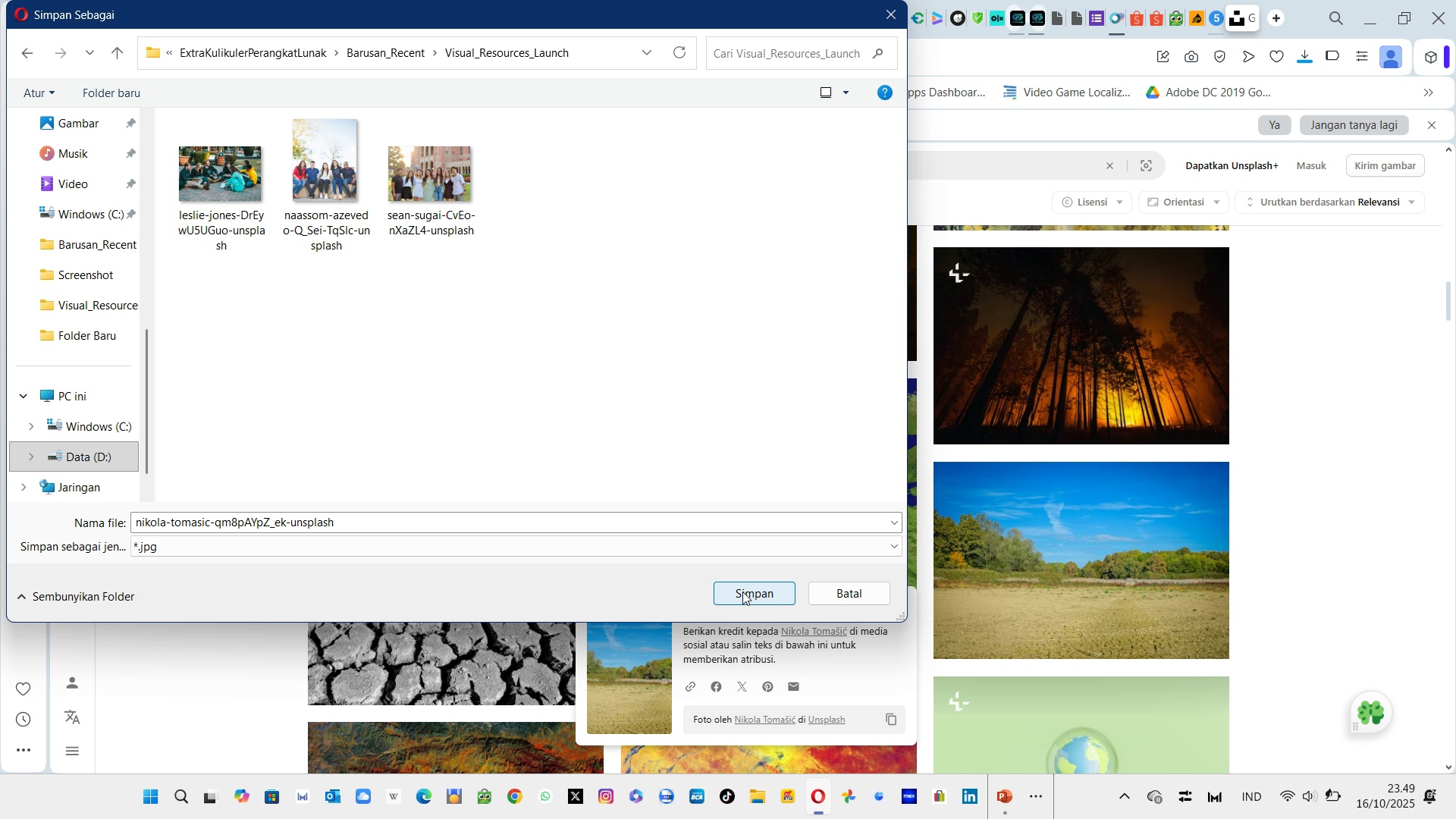 
left_click([749, 593])
 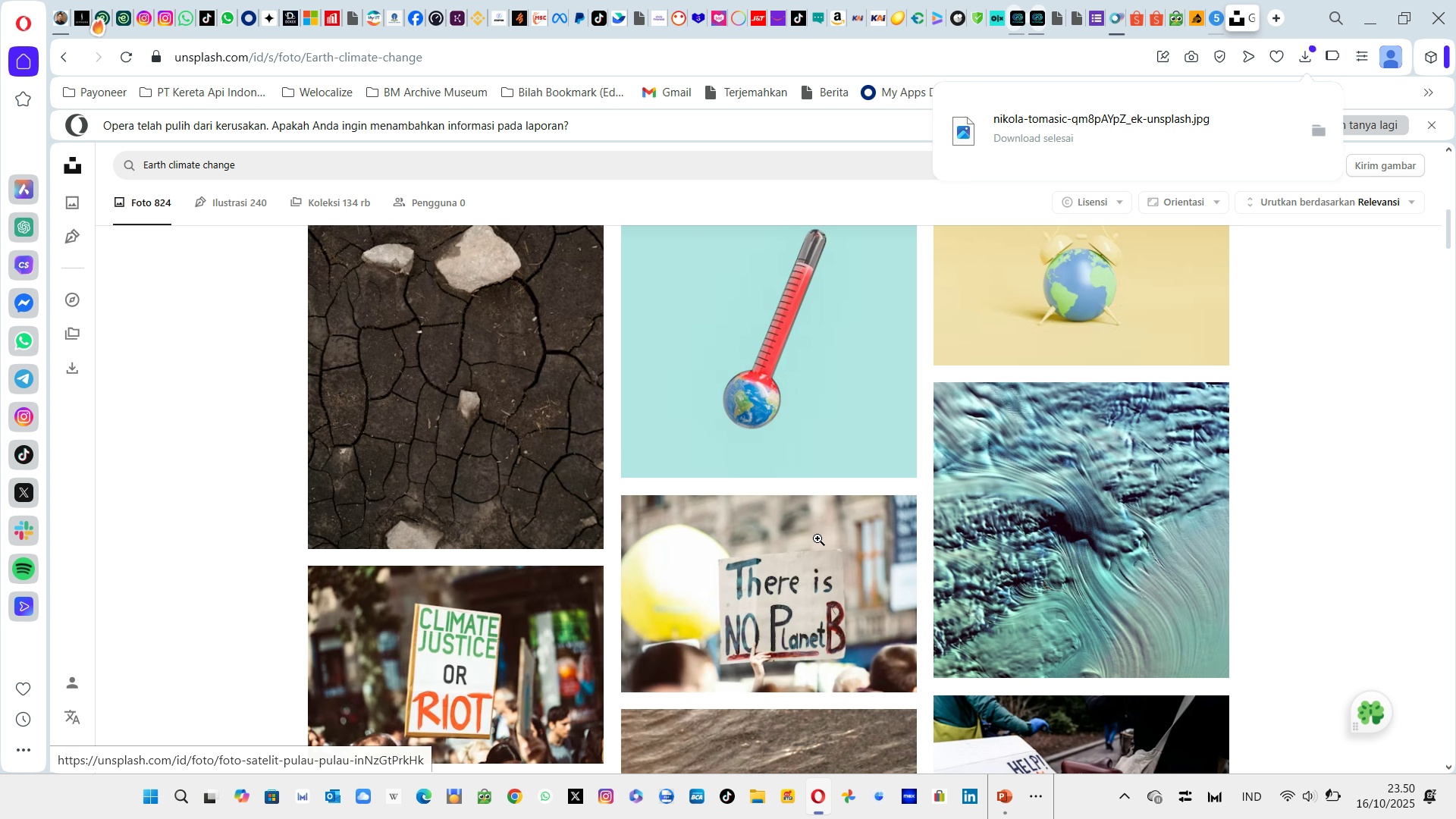 
wait(12.38)
 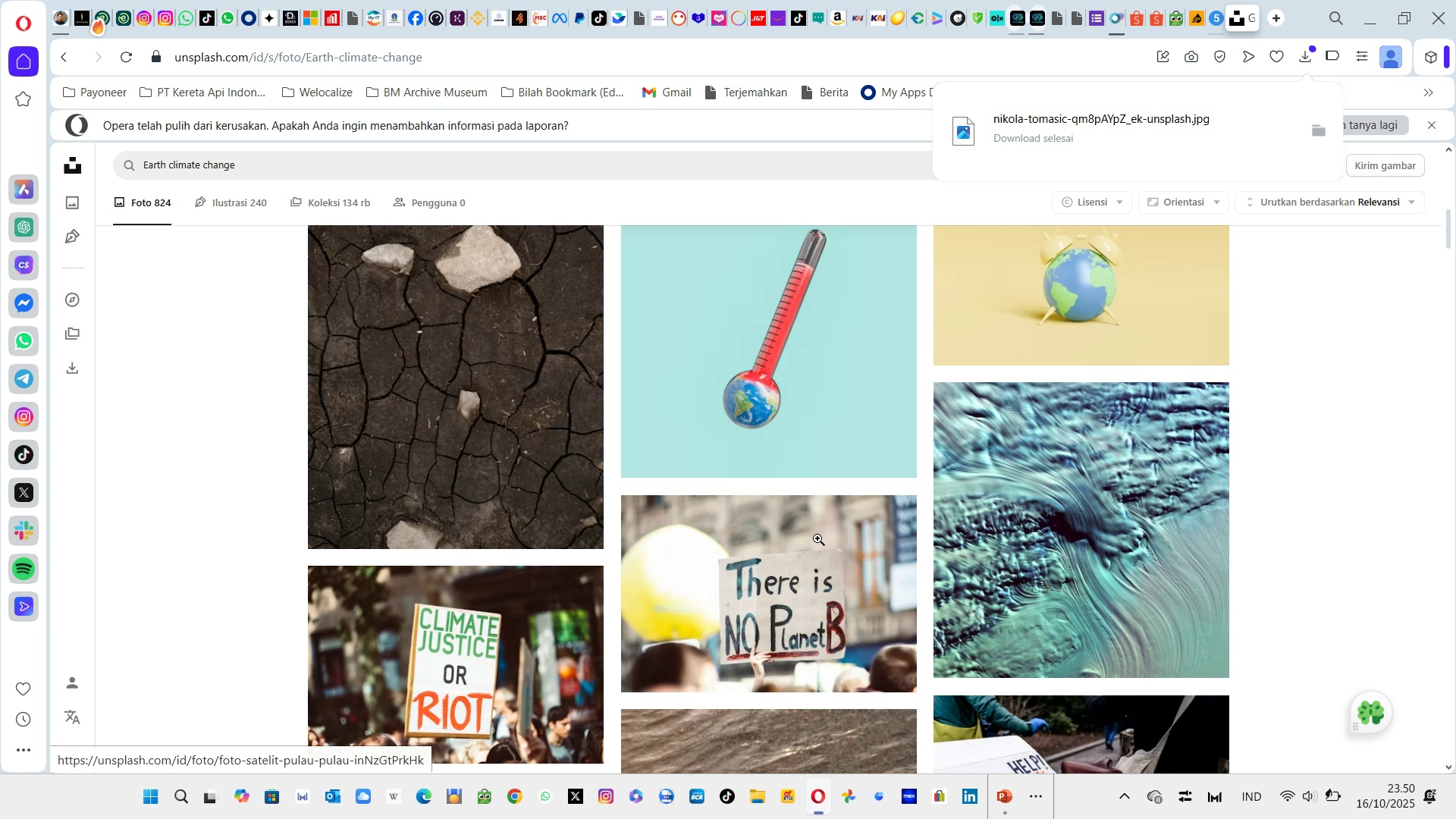 
left_click([886, 605])
 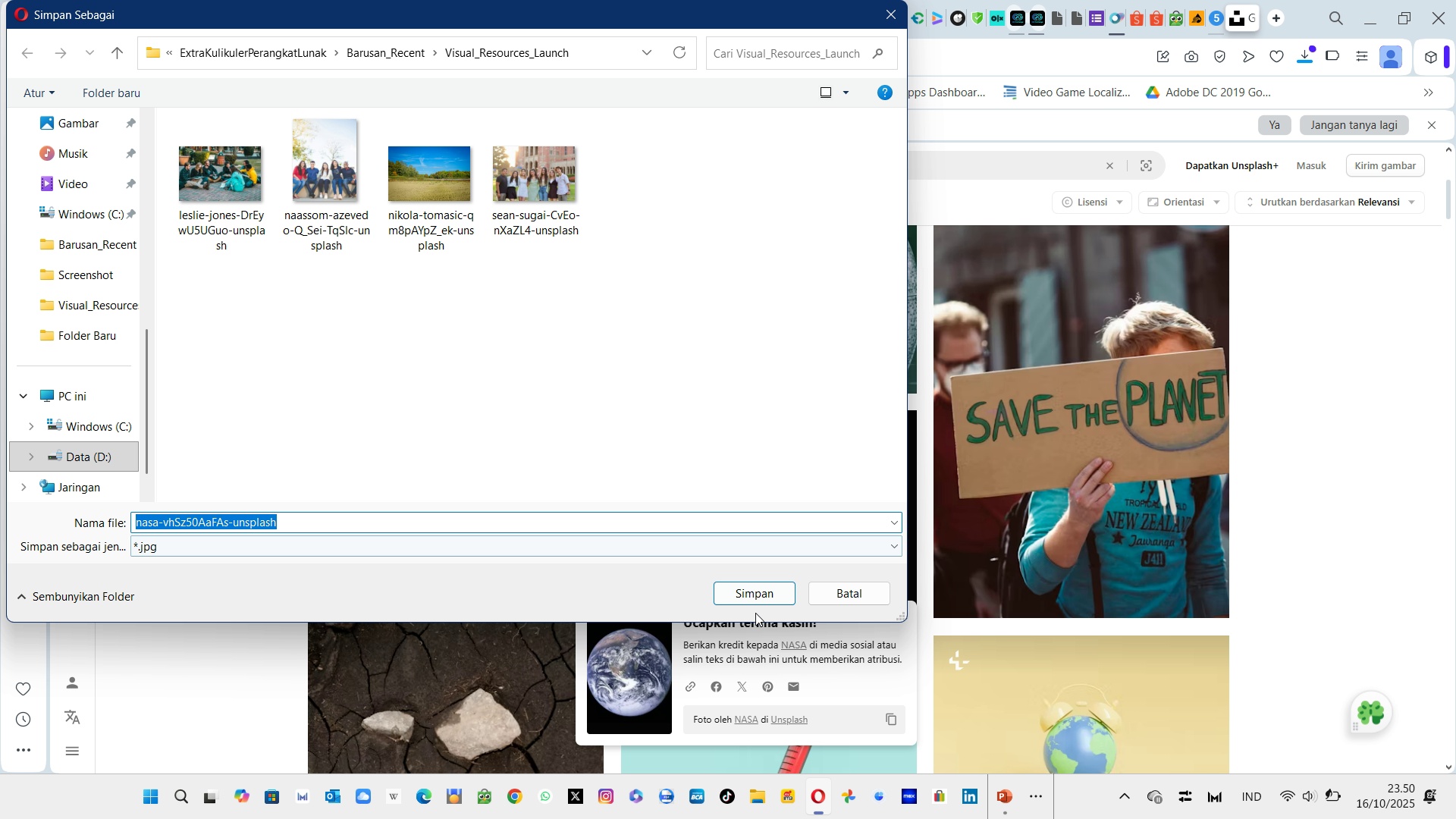 
left_click([752, 587])
 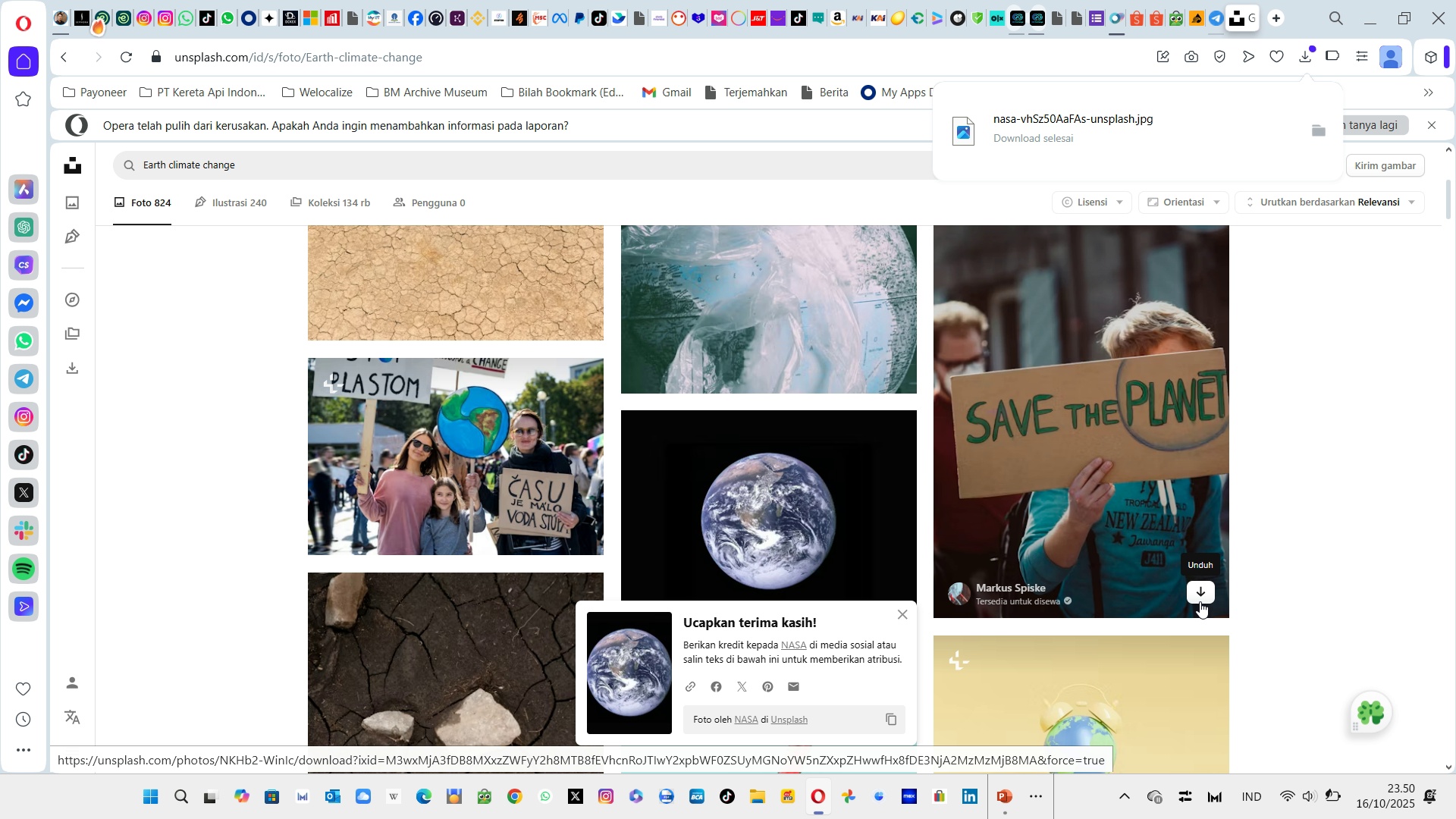 
left_click([1200, 601])
 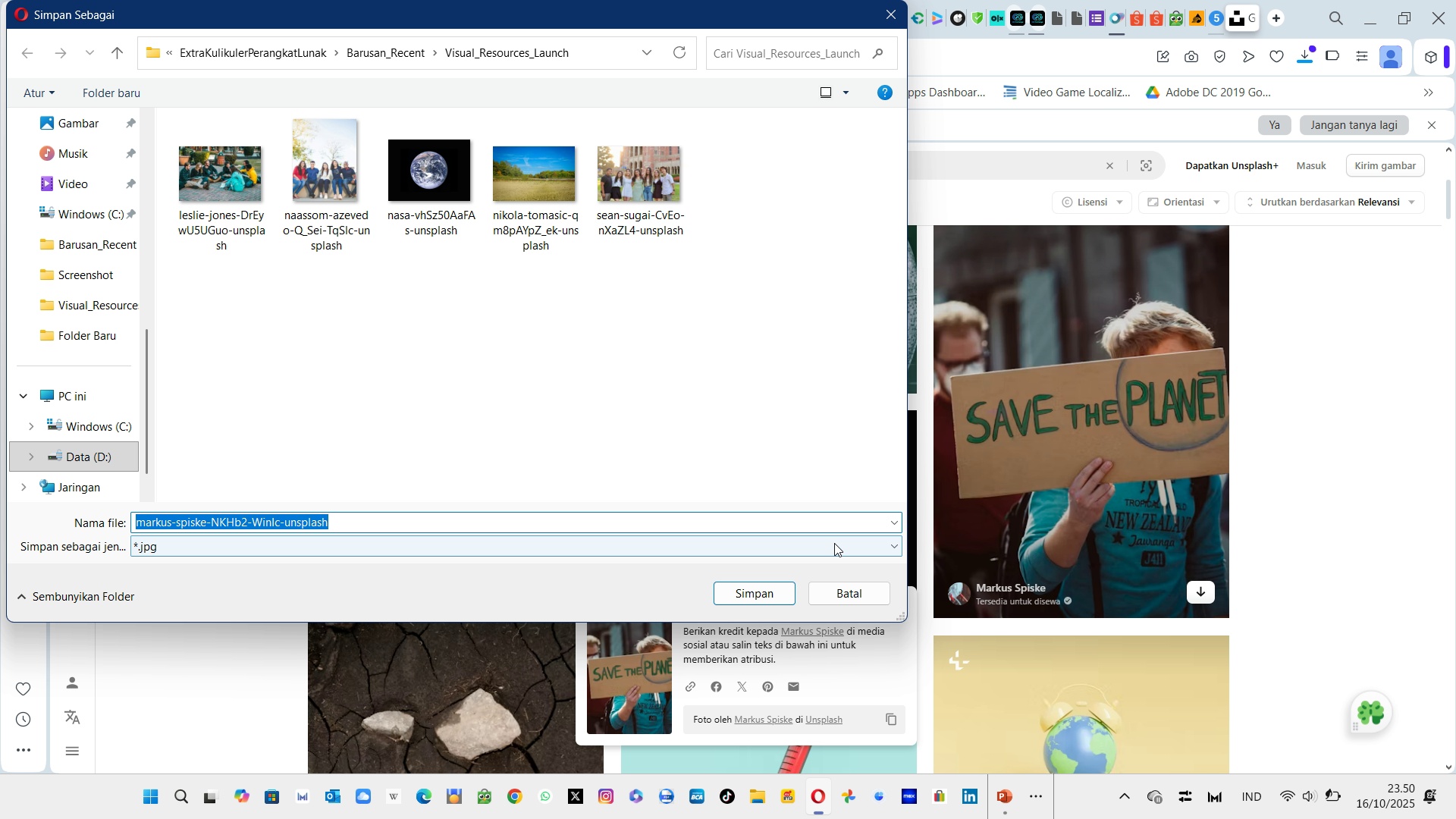 
left_click([776, 581])
 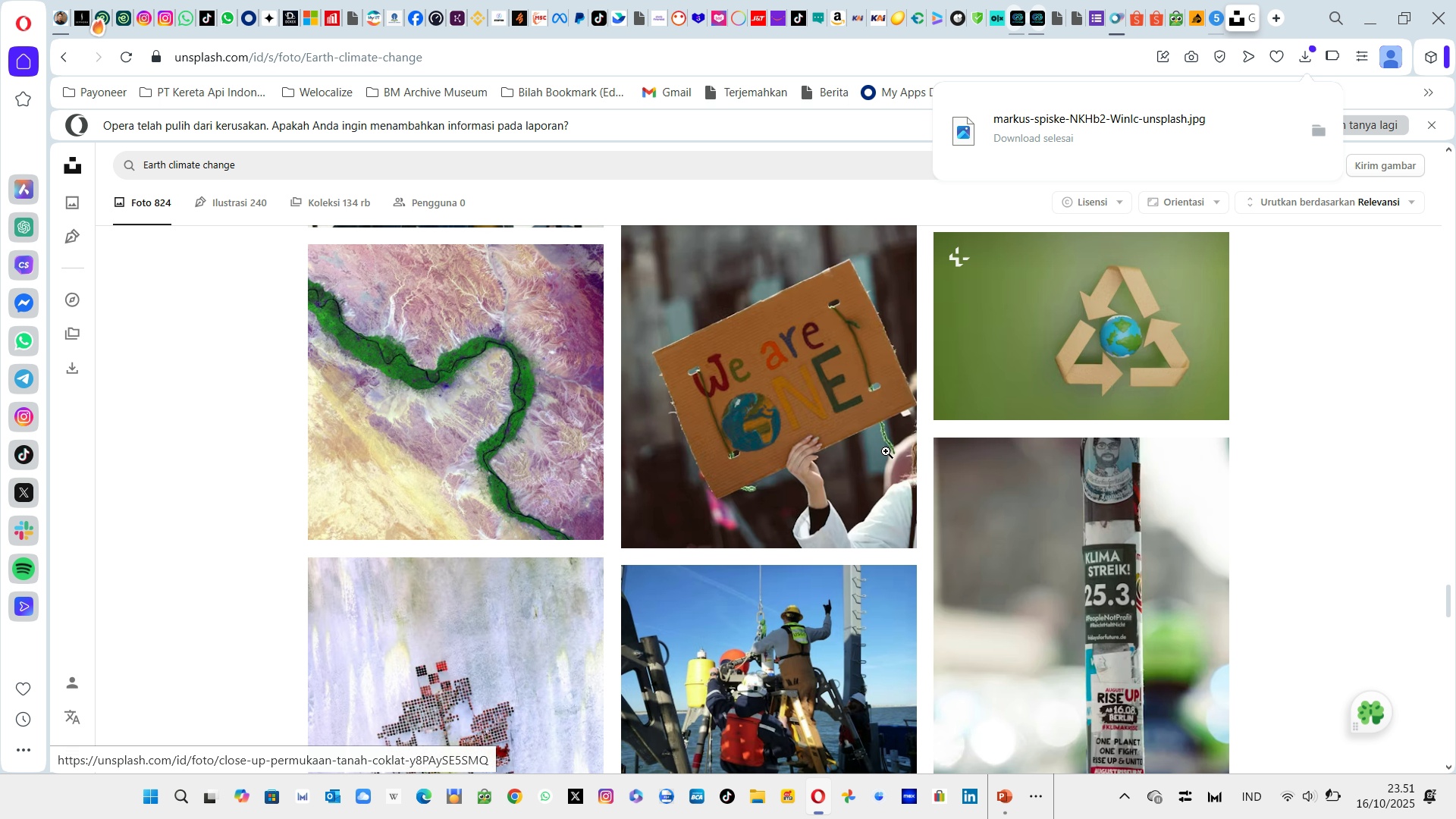 
wait(54.47)
 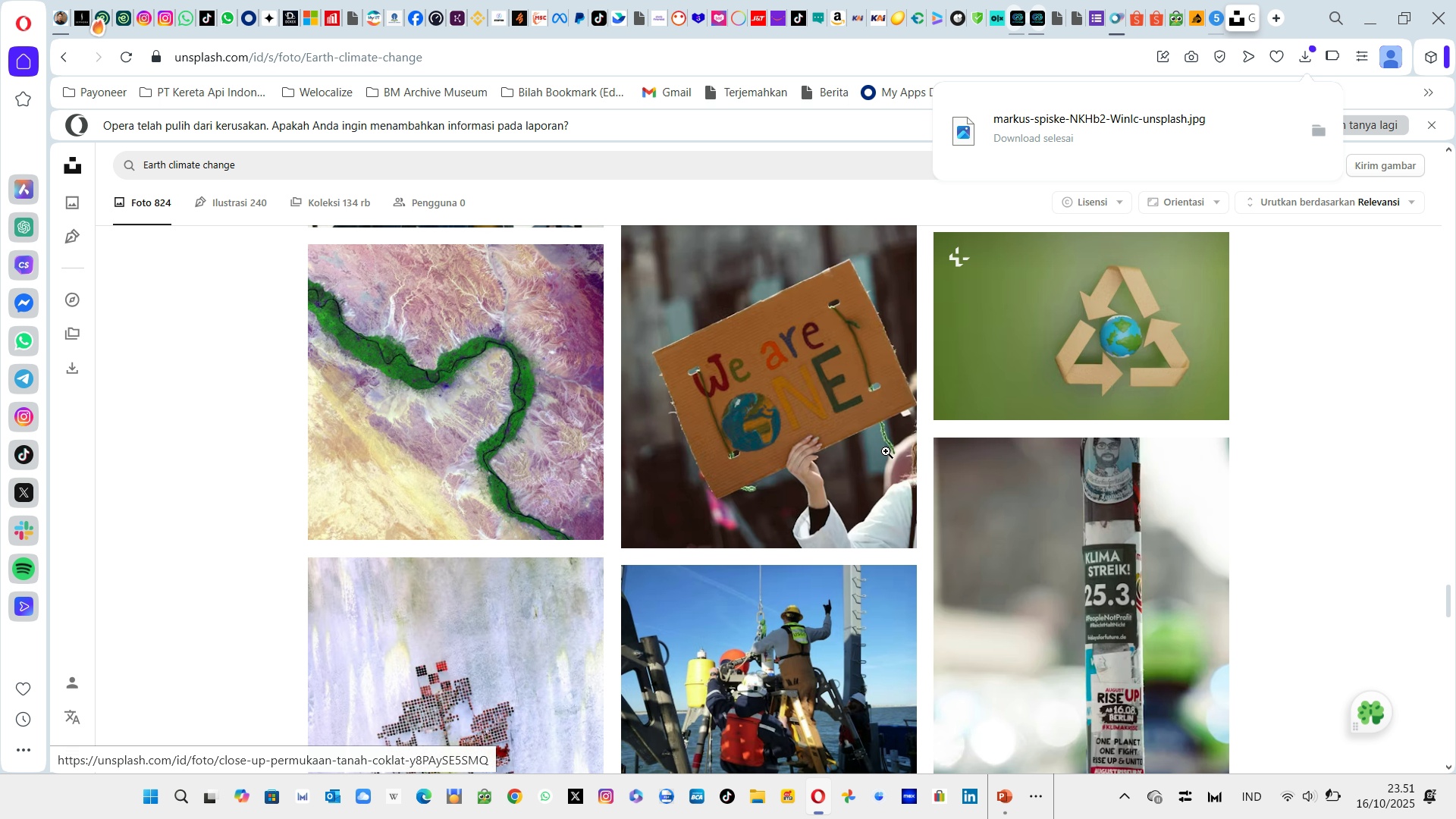 
left_click([886, 483])
 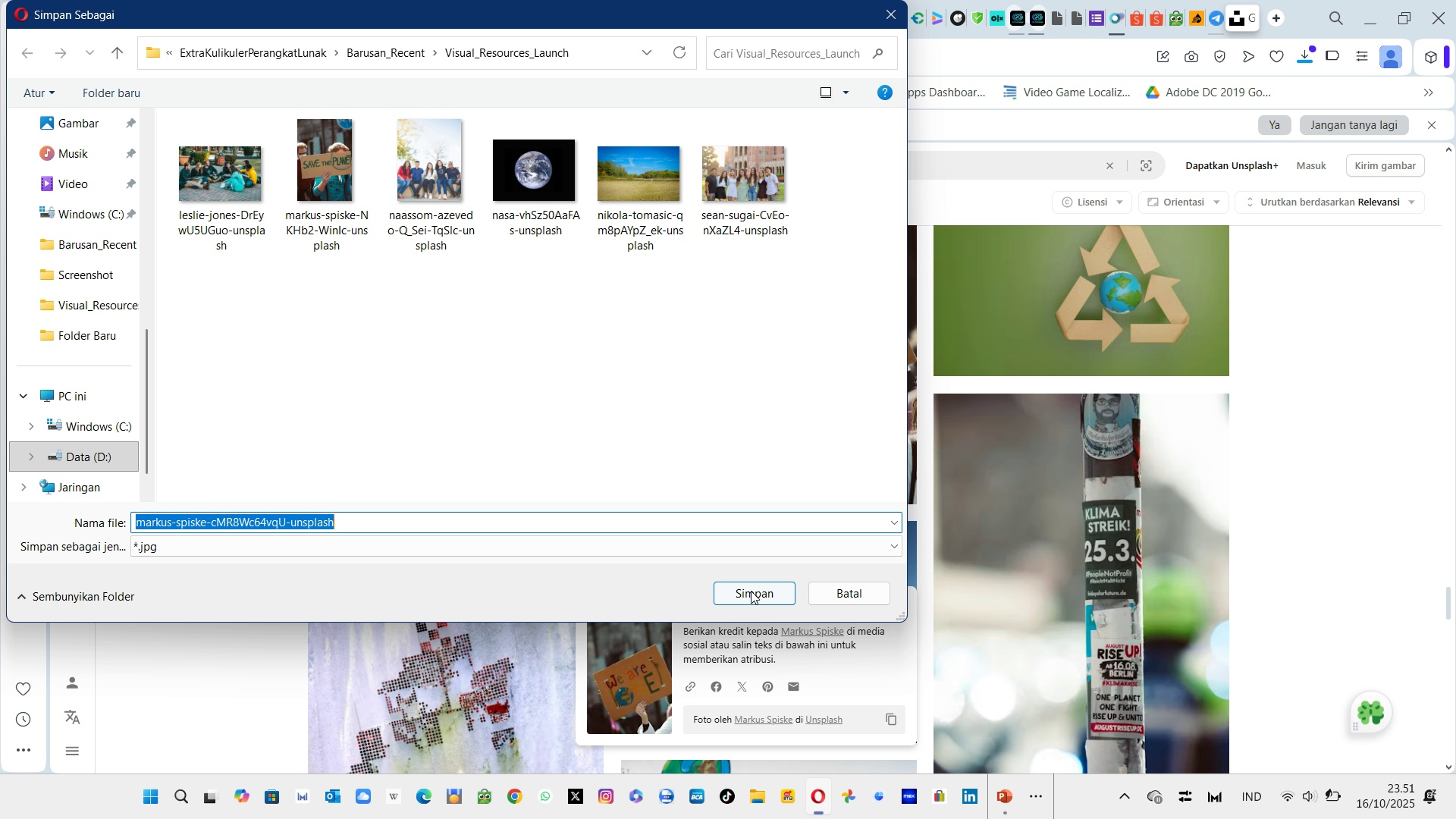 
left_click([742, 586])
 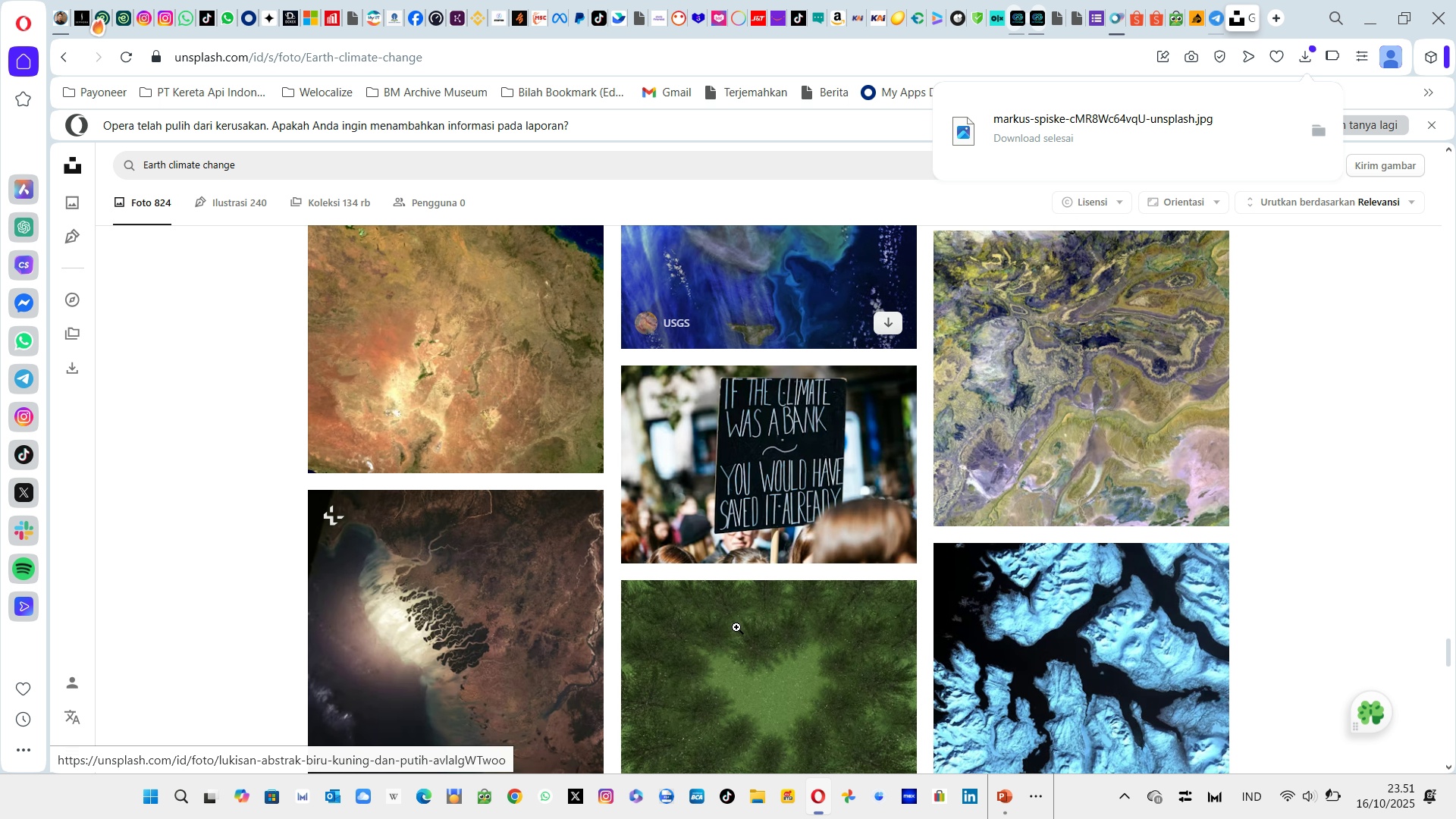 
wait(26.43)
 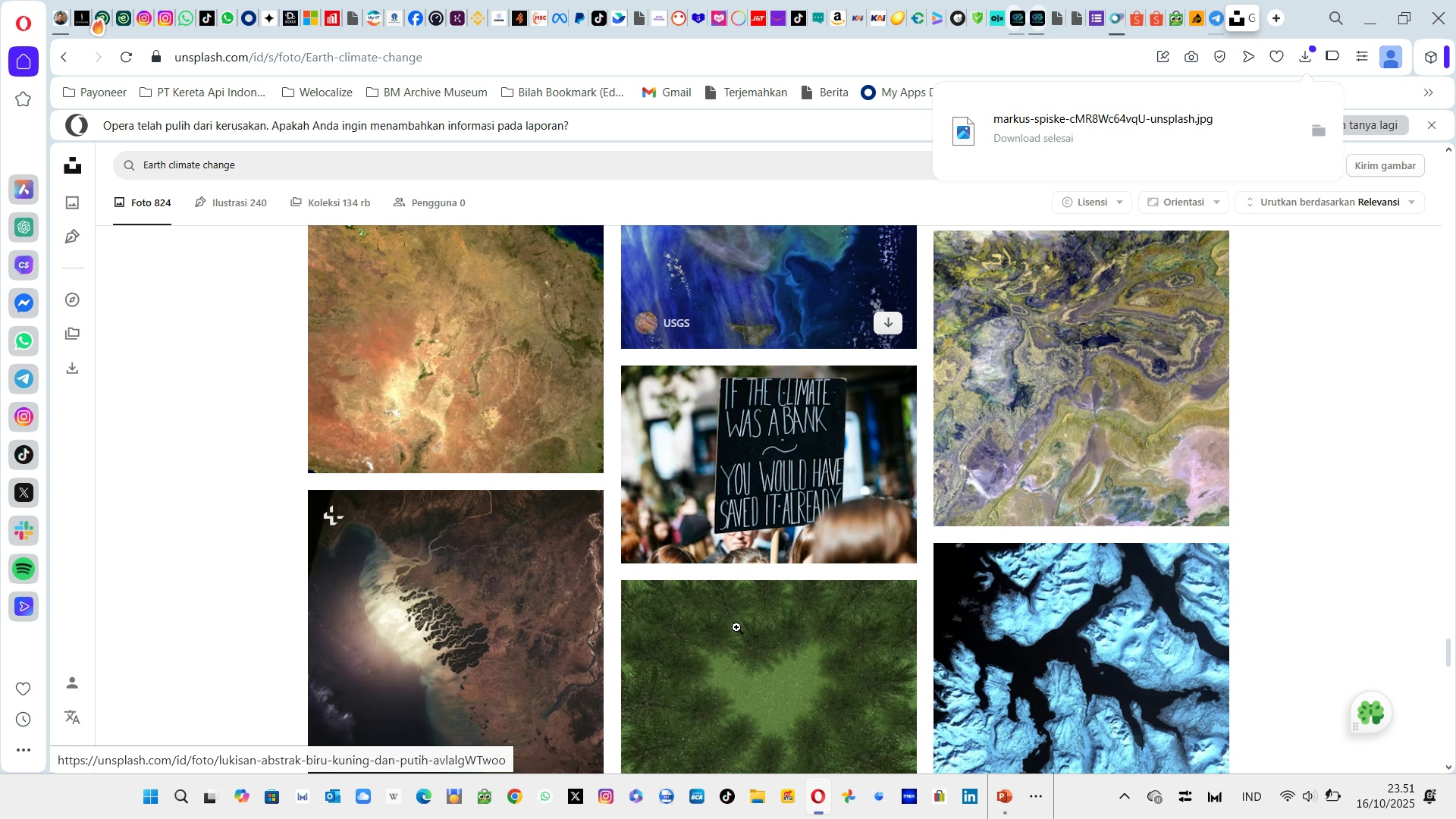 
left_click([895, 444])
 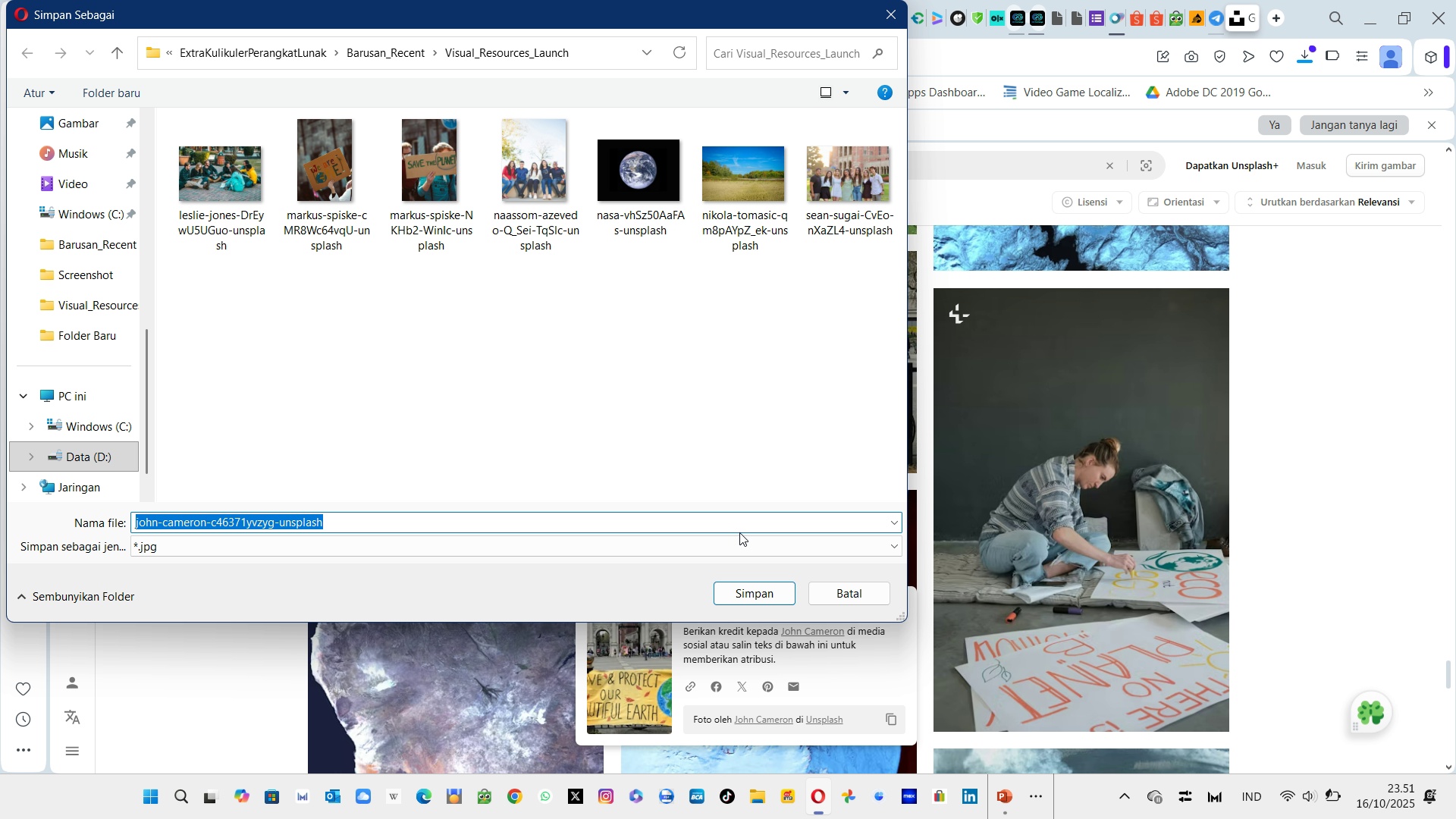 
left_click([745, 604])
 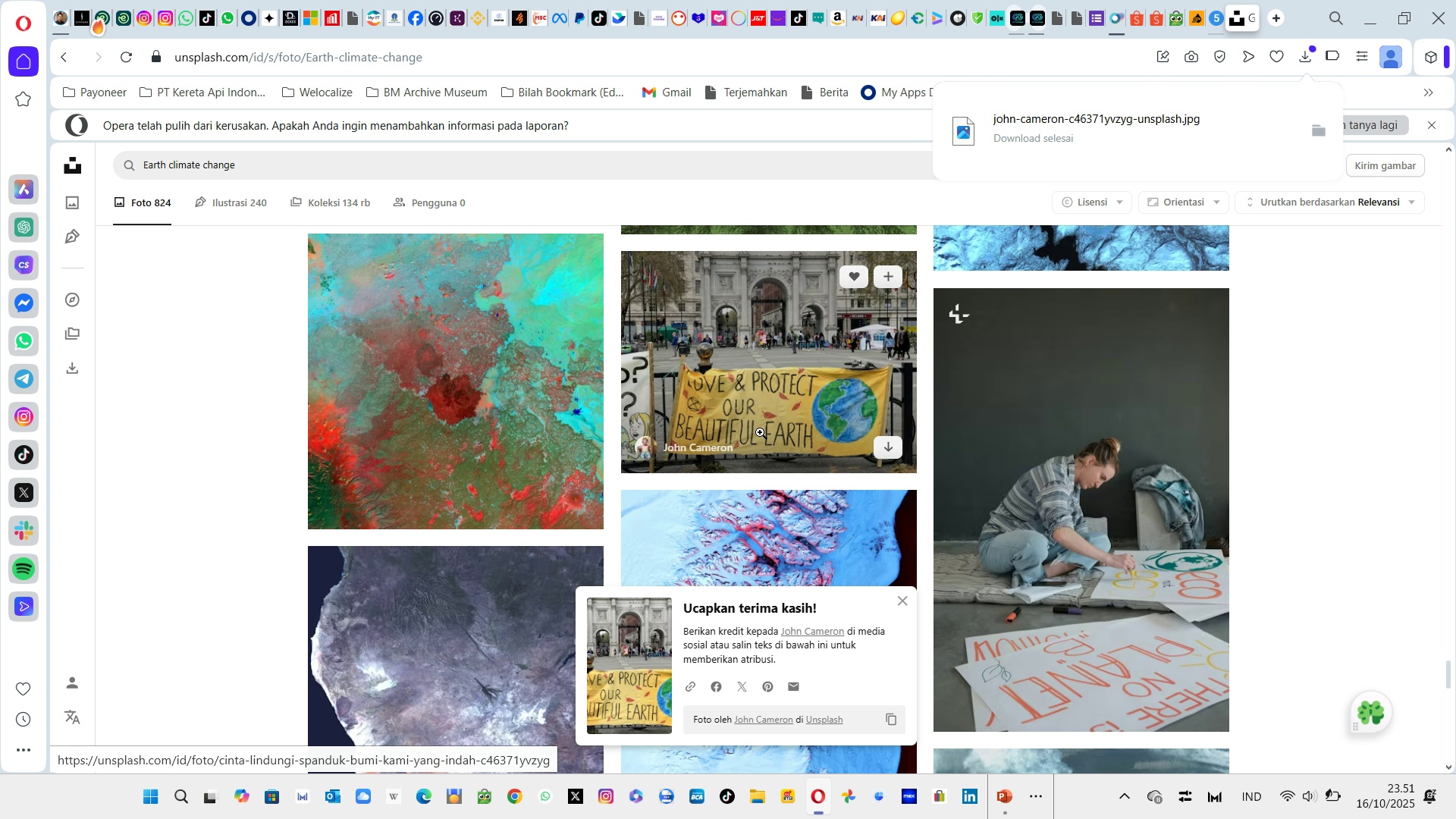 
key(Alt+Tab)
 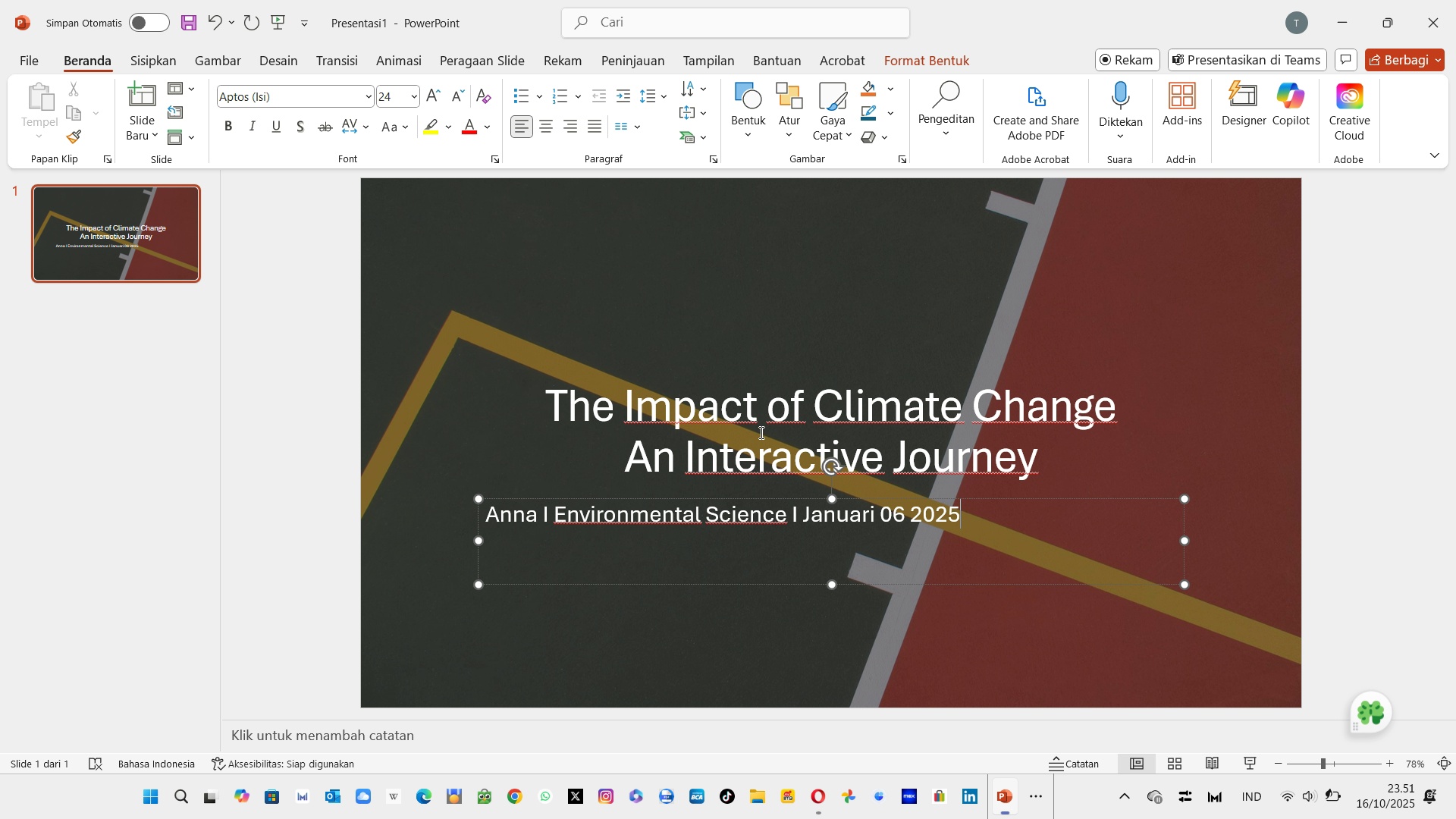 
key(Alt+Tab)
 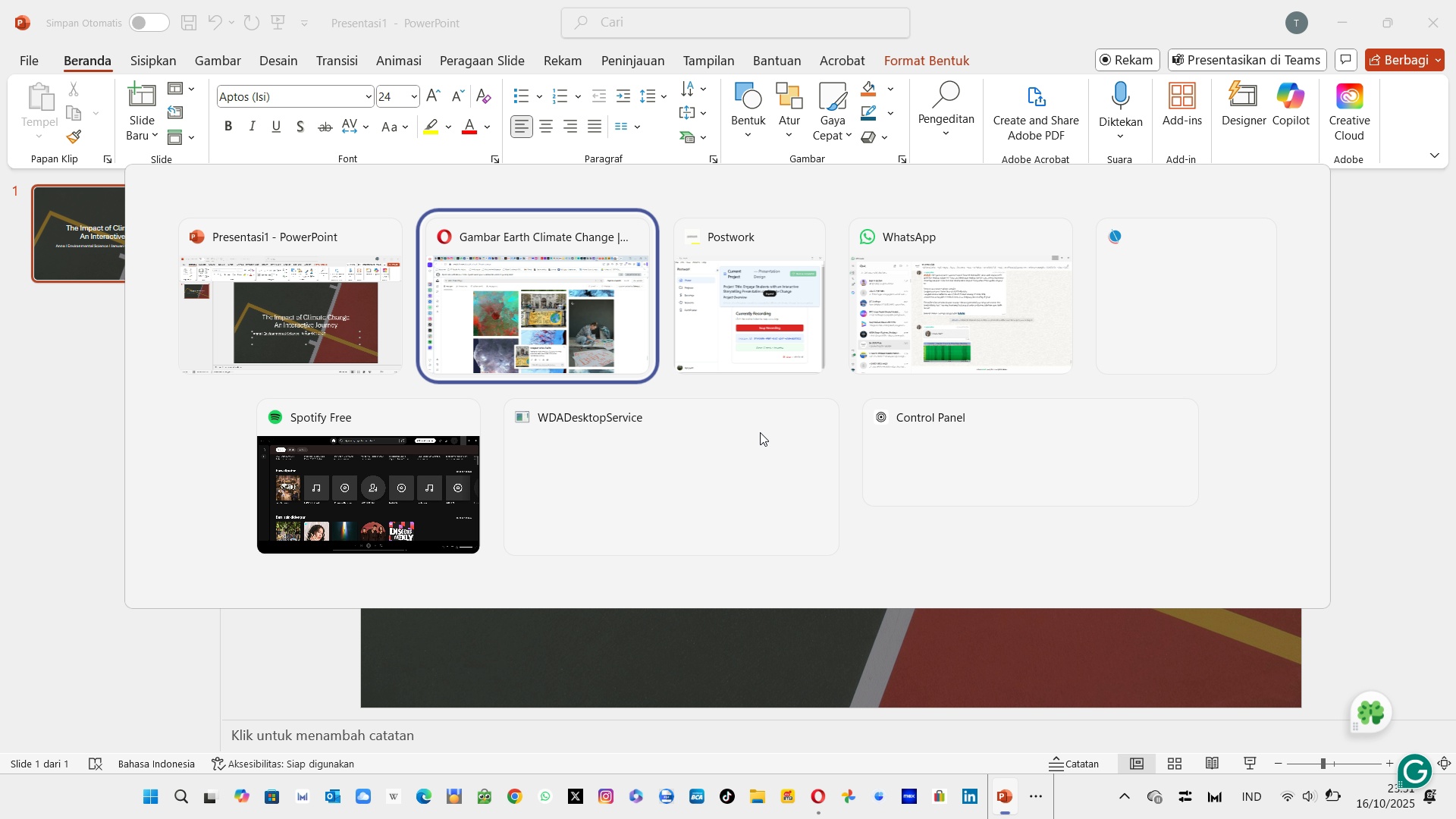 
key(Alt+Tab)